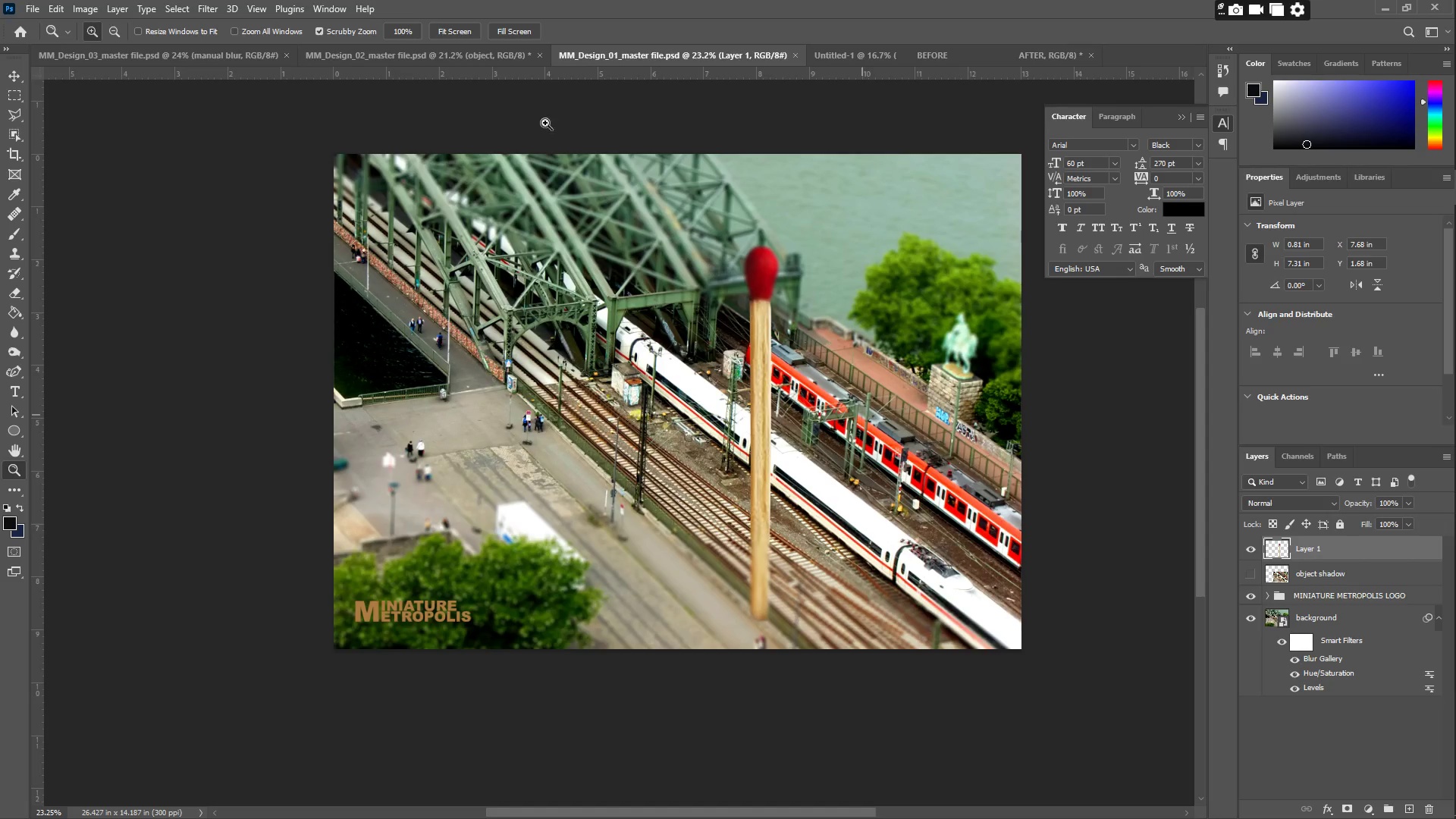 
left_click([866, 48])
 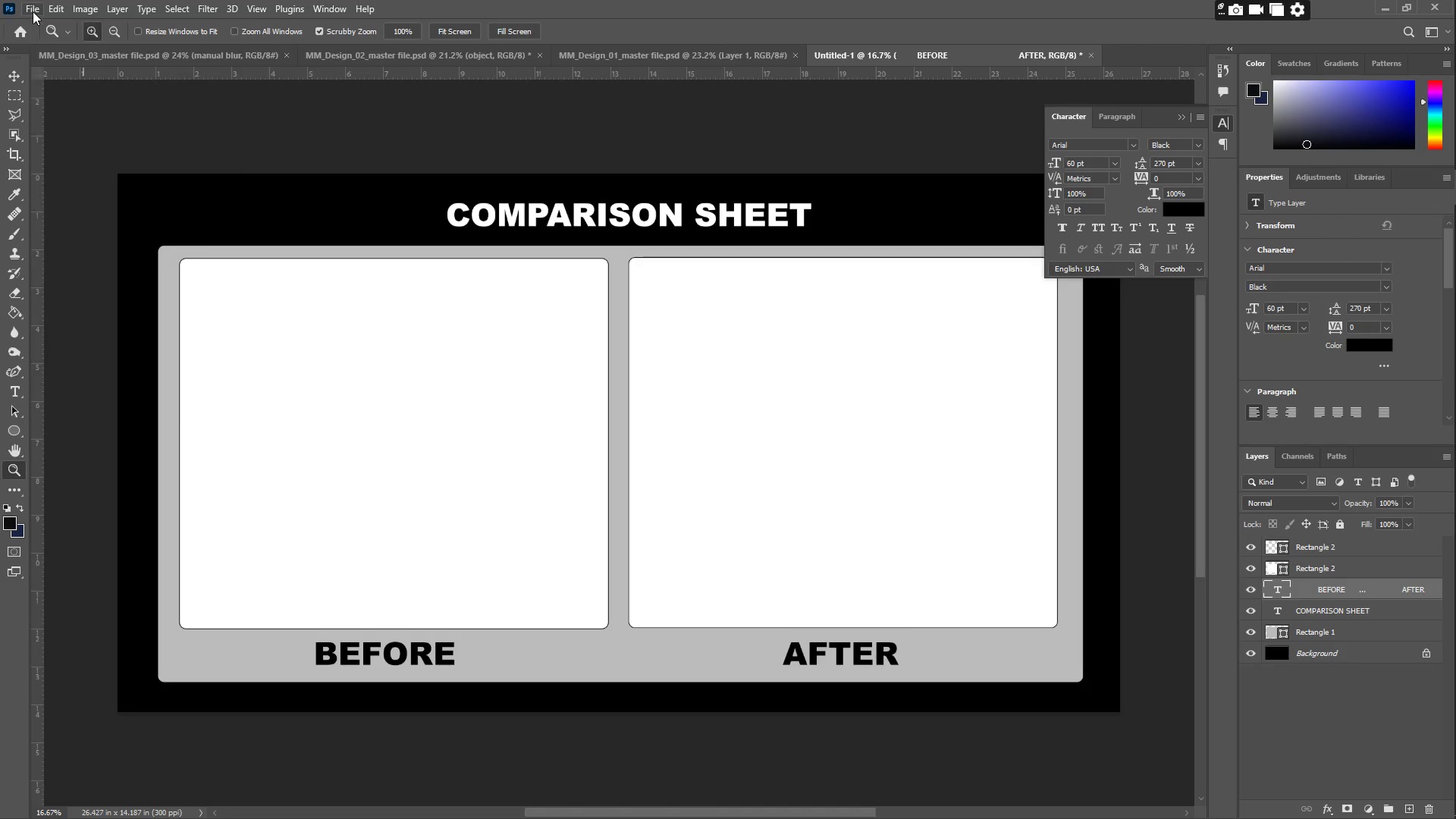 
double_click([65, 42])
 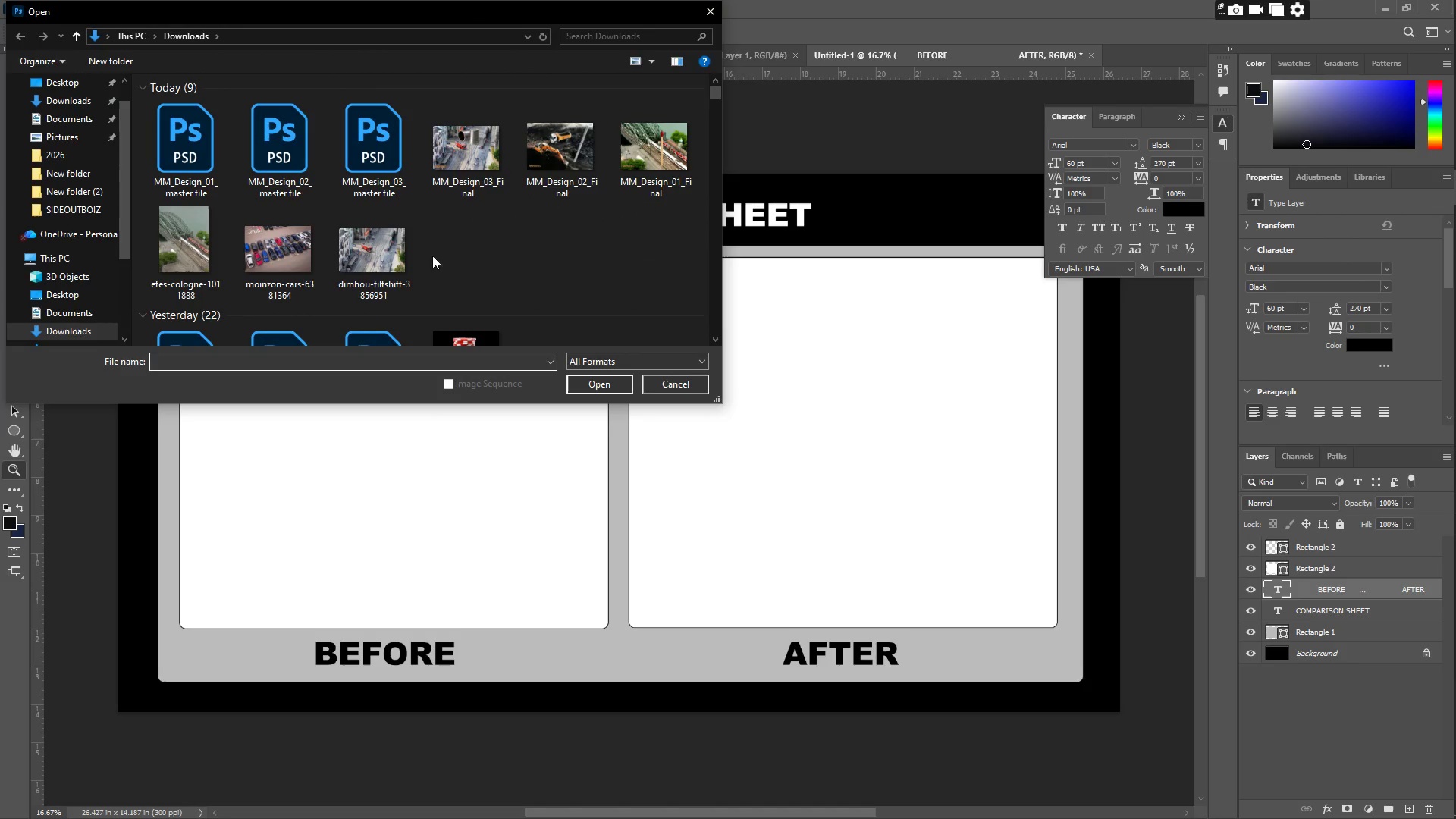 
left_click([468, 157])
 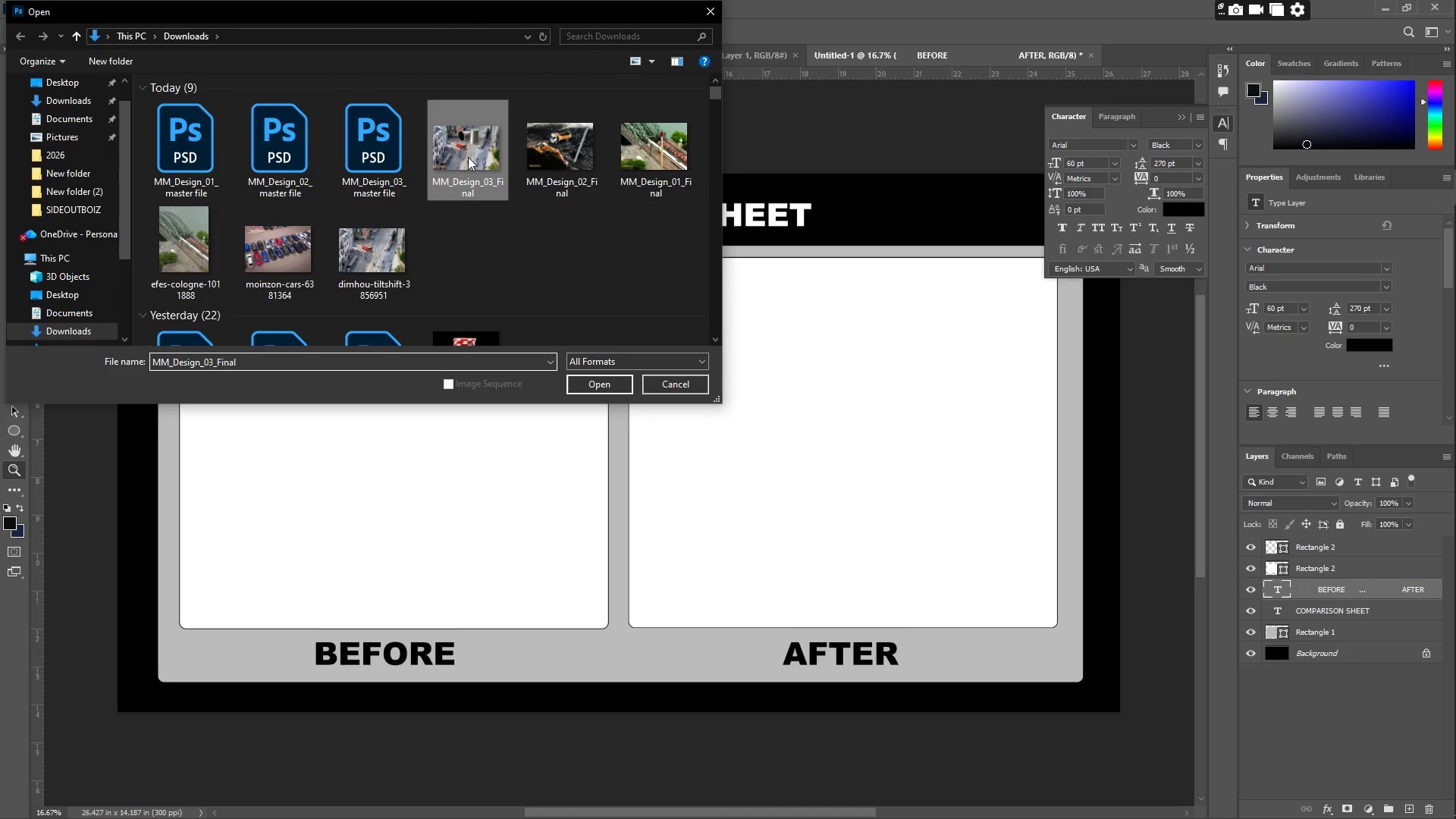 
hold_key(key=ShiftLeft, duration=0.45)
 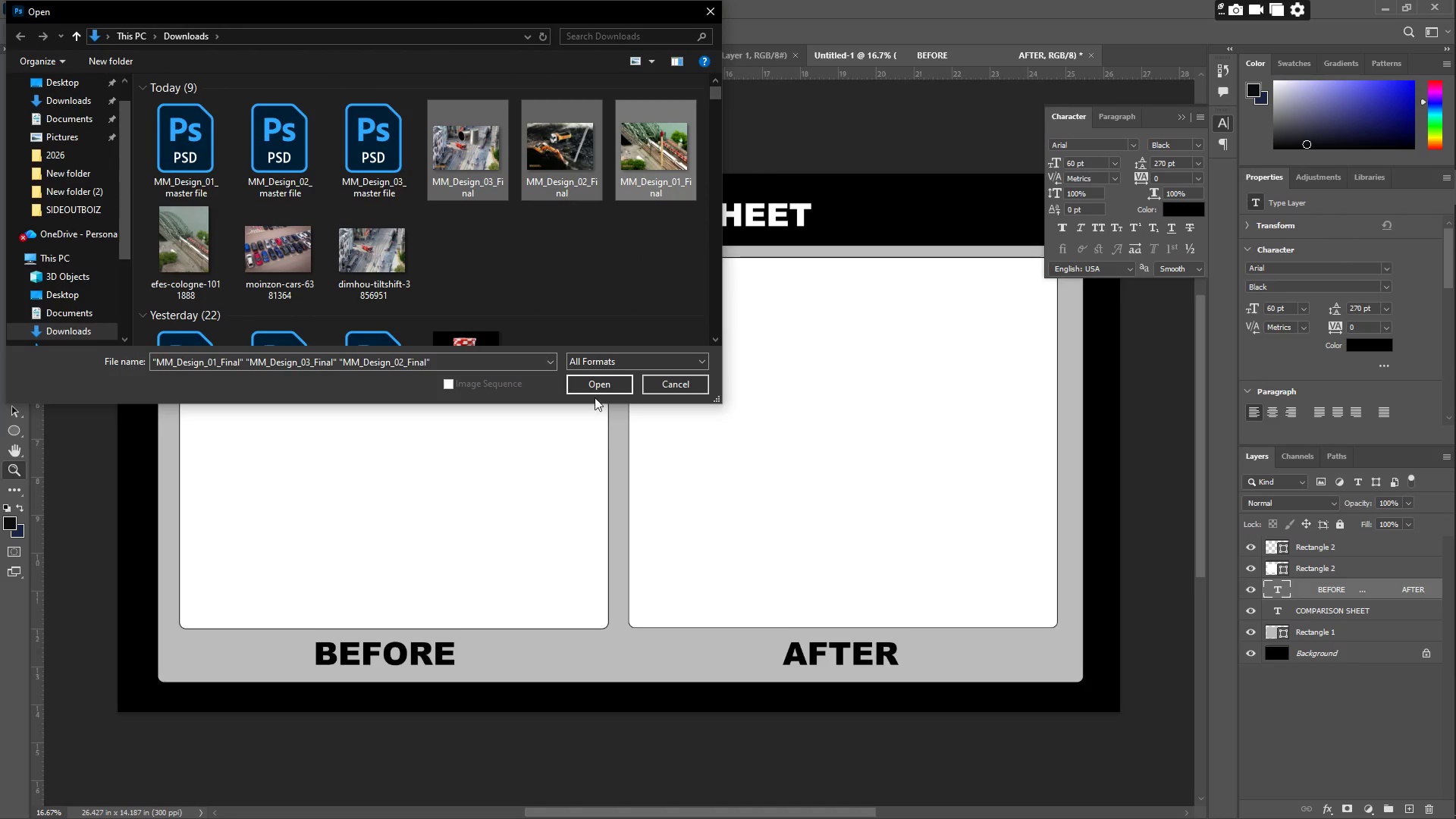 
left_click([595, 391])
 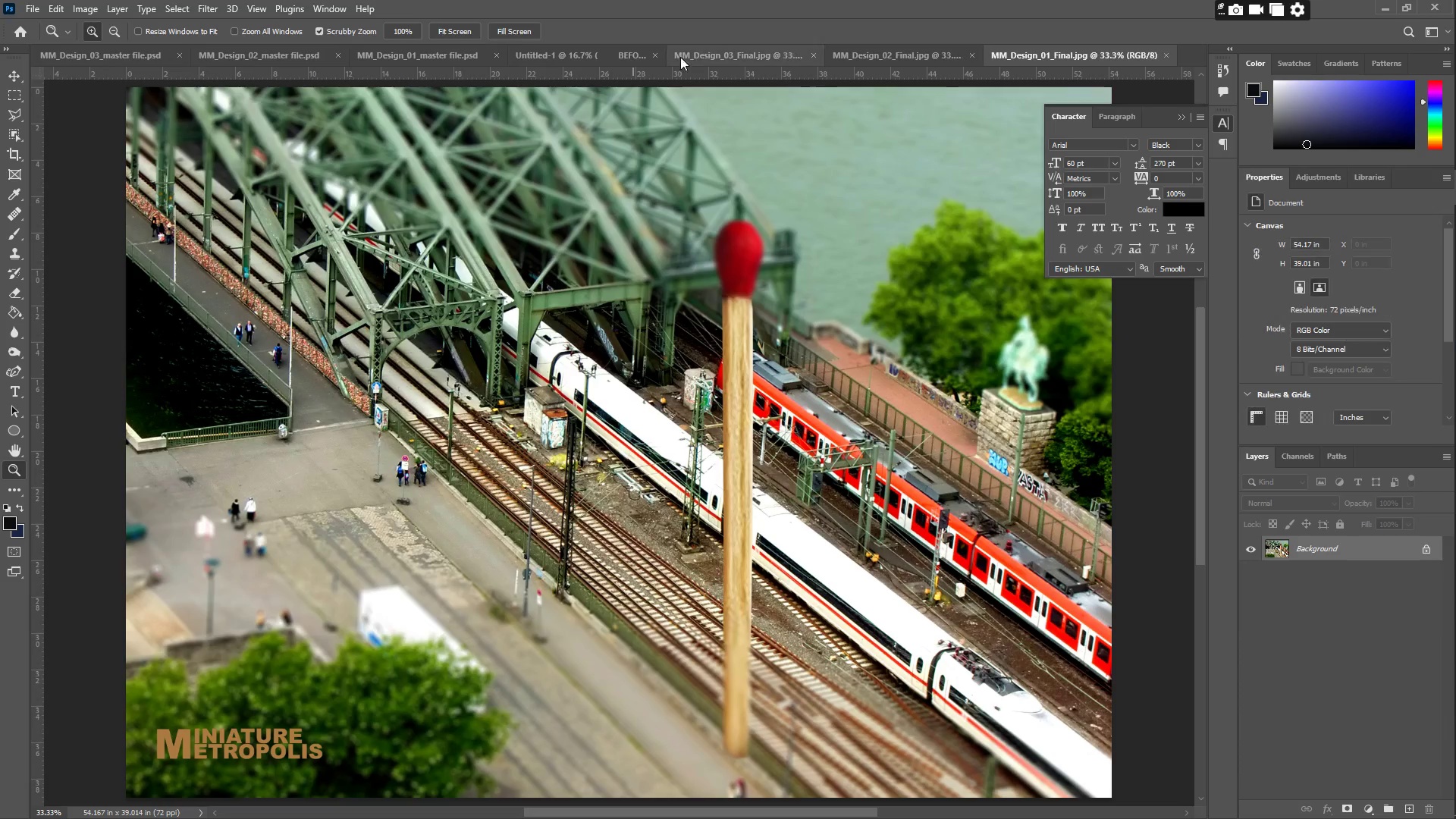 
key(Control+A)
 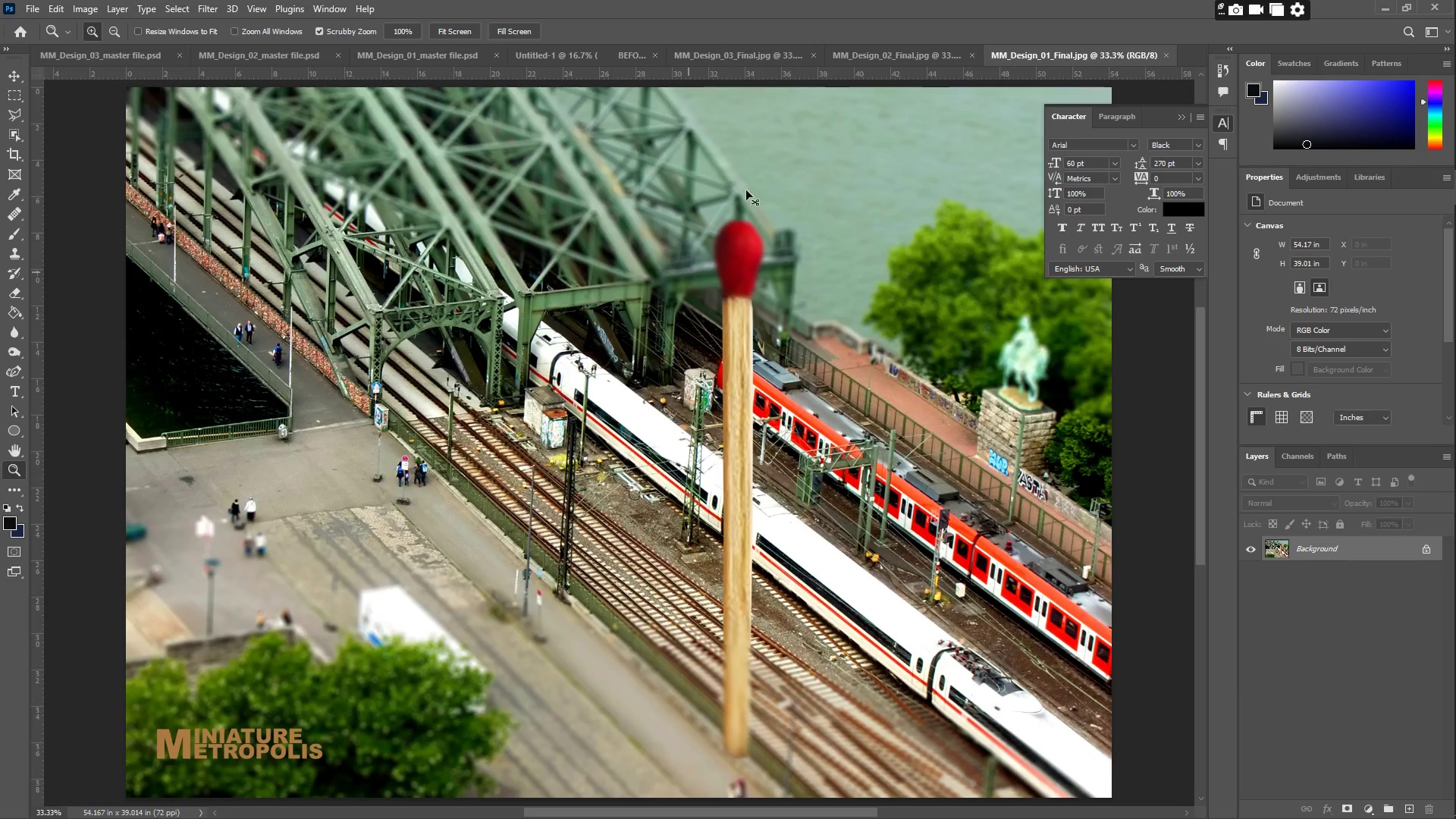 
key(Control+C)
 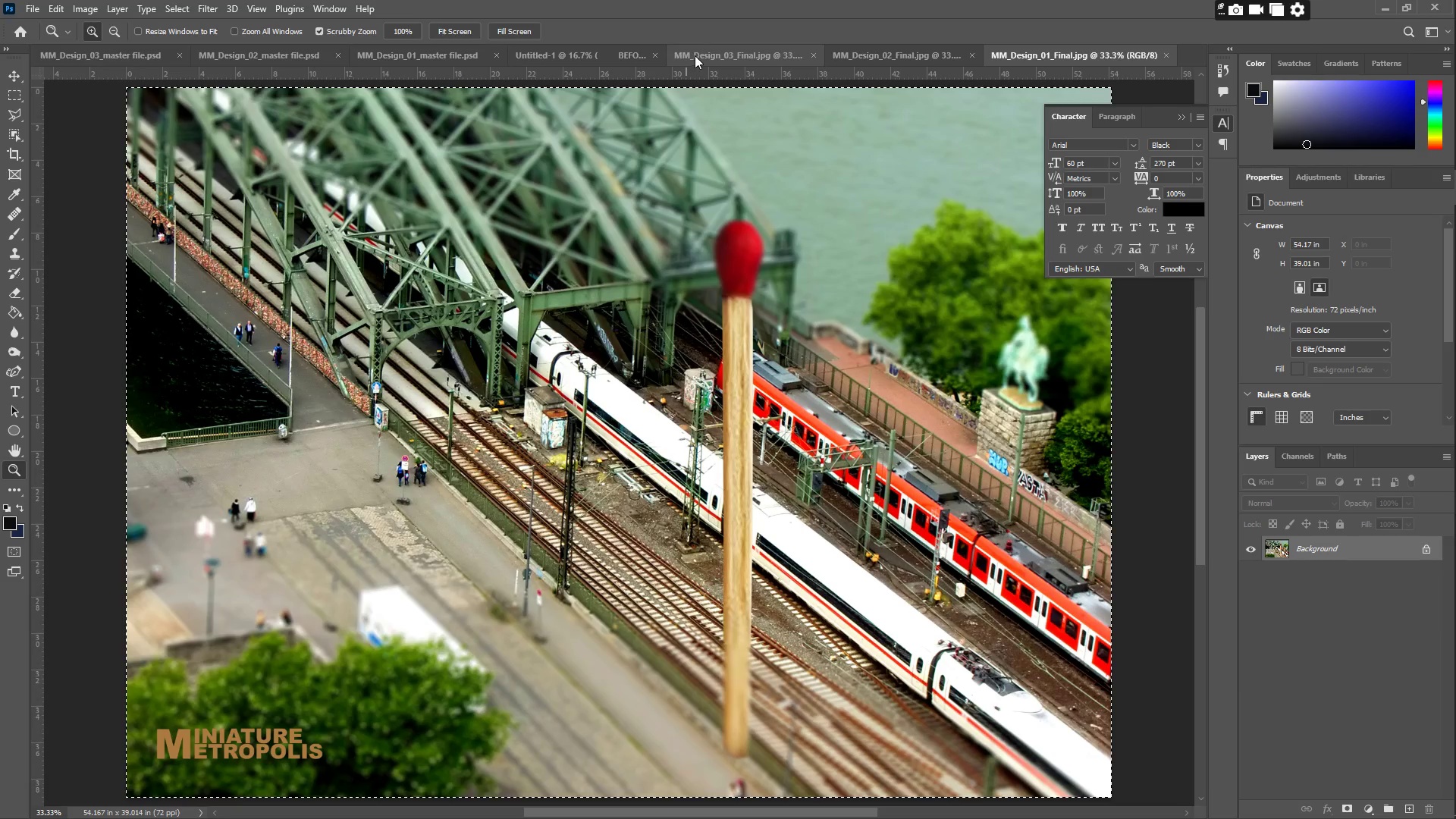 
double_click([579, 52])
 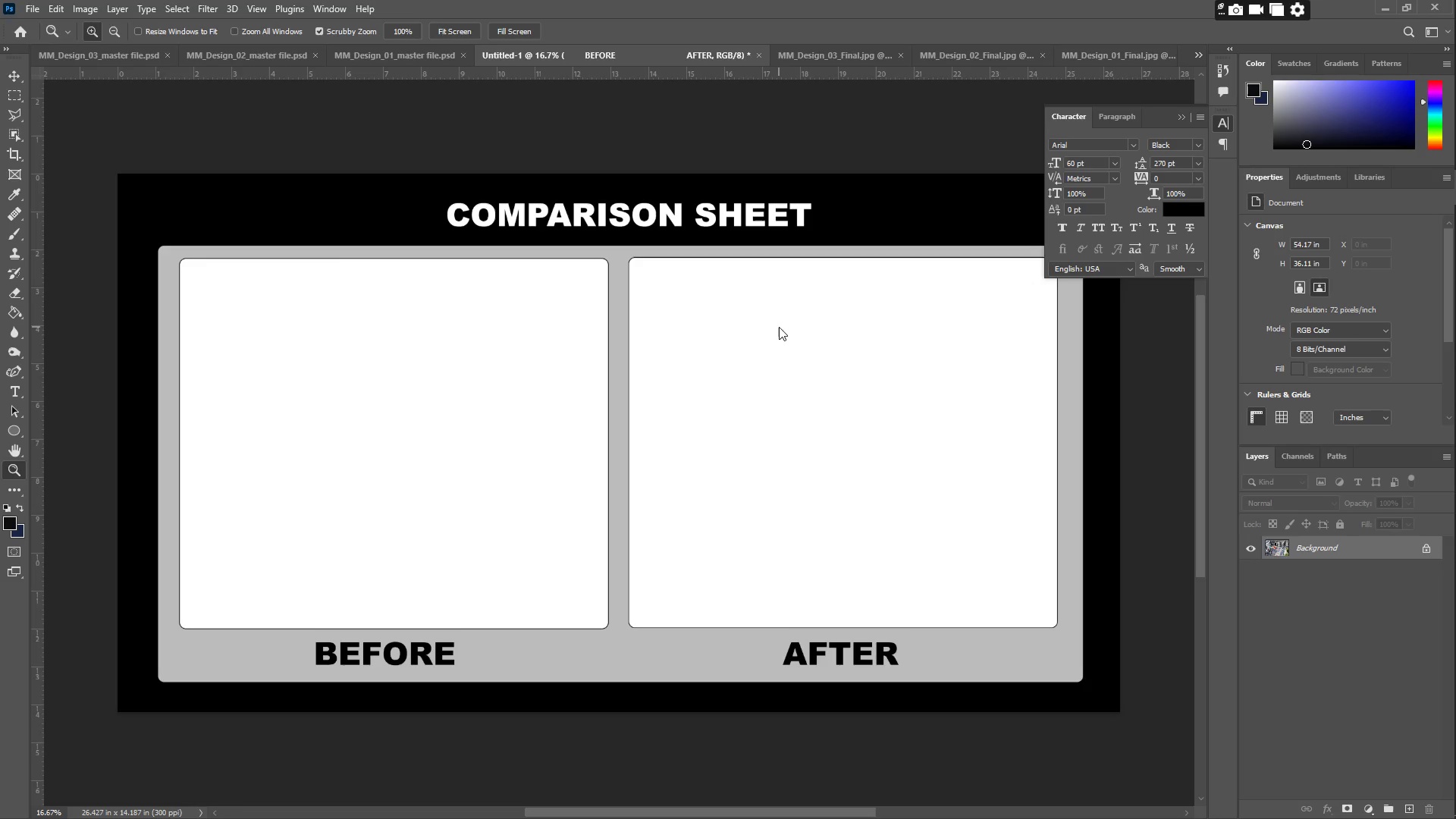 
key(Control+ControlLeft)
 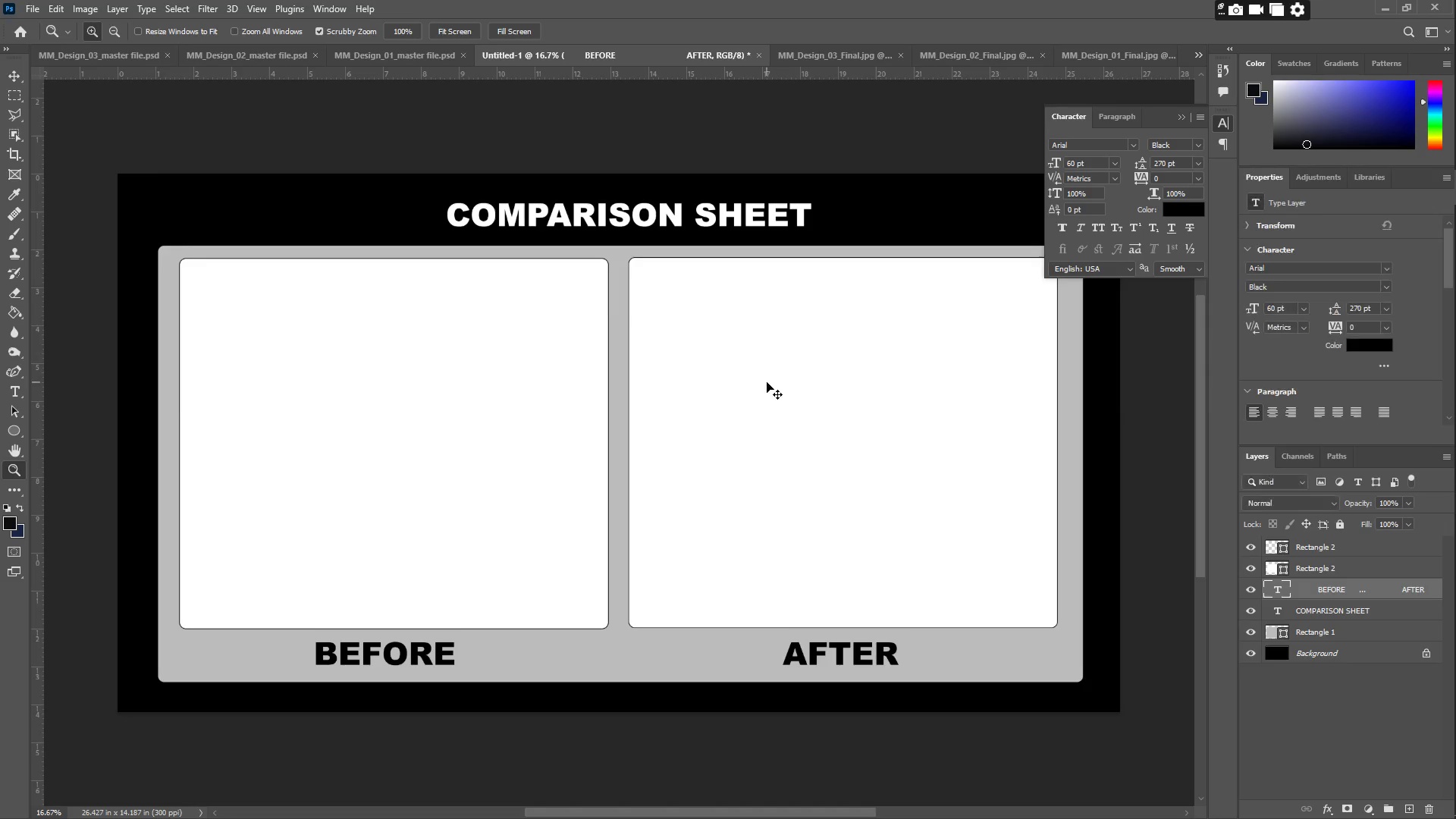 
key(Control+V)
 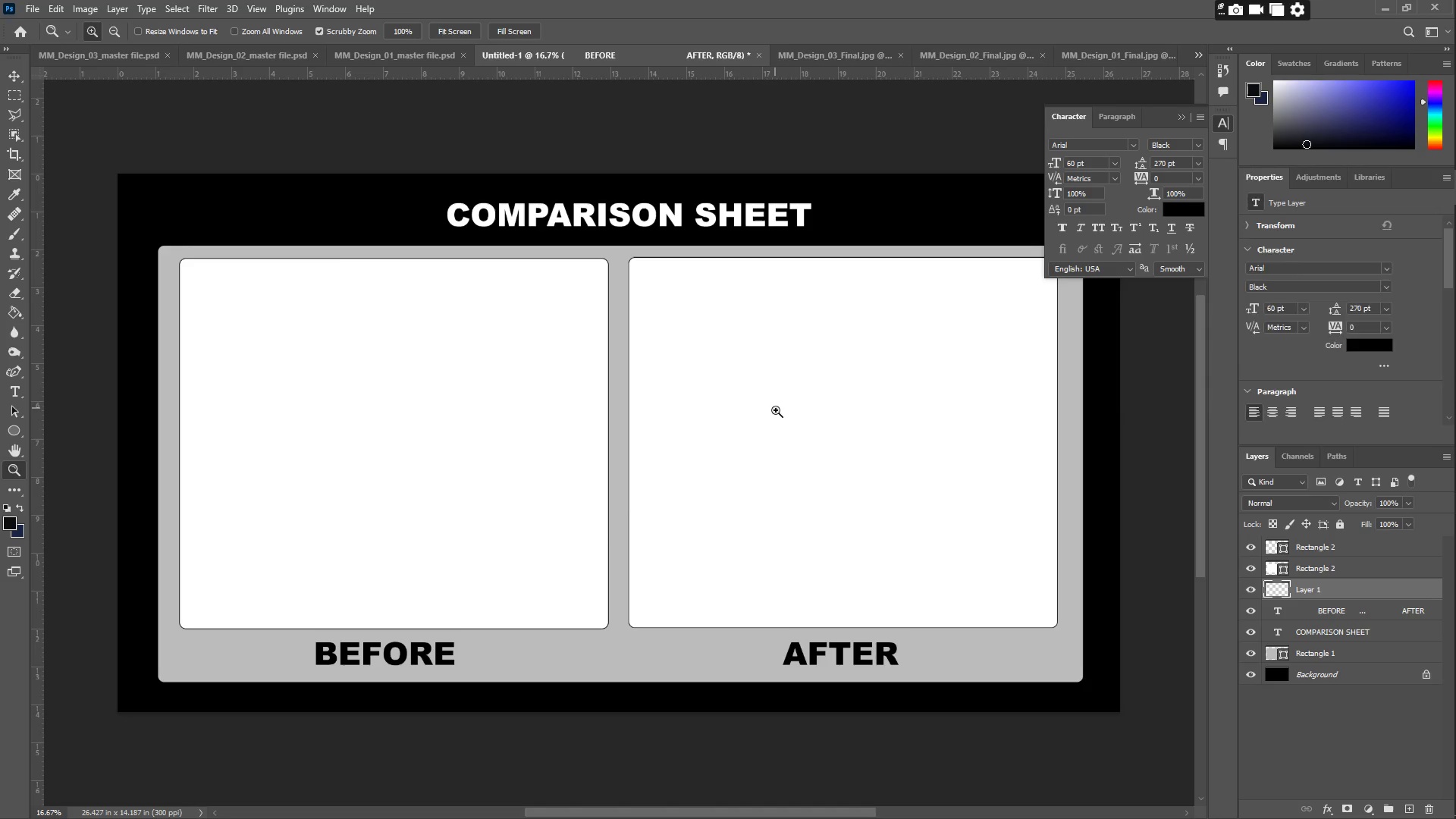 
key(Control+T)
 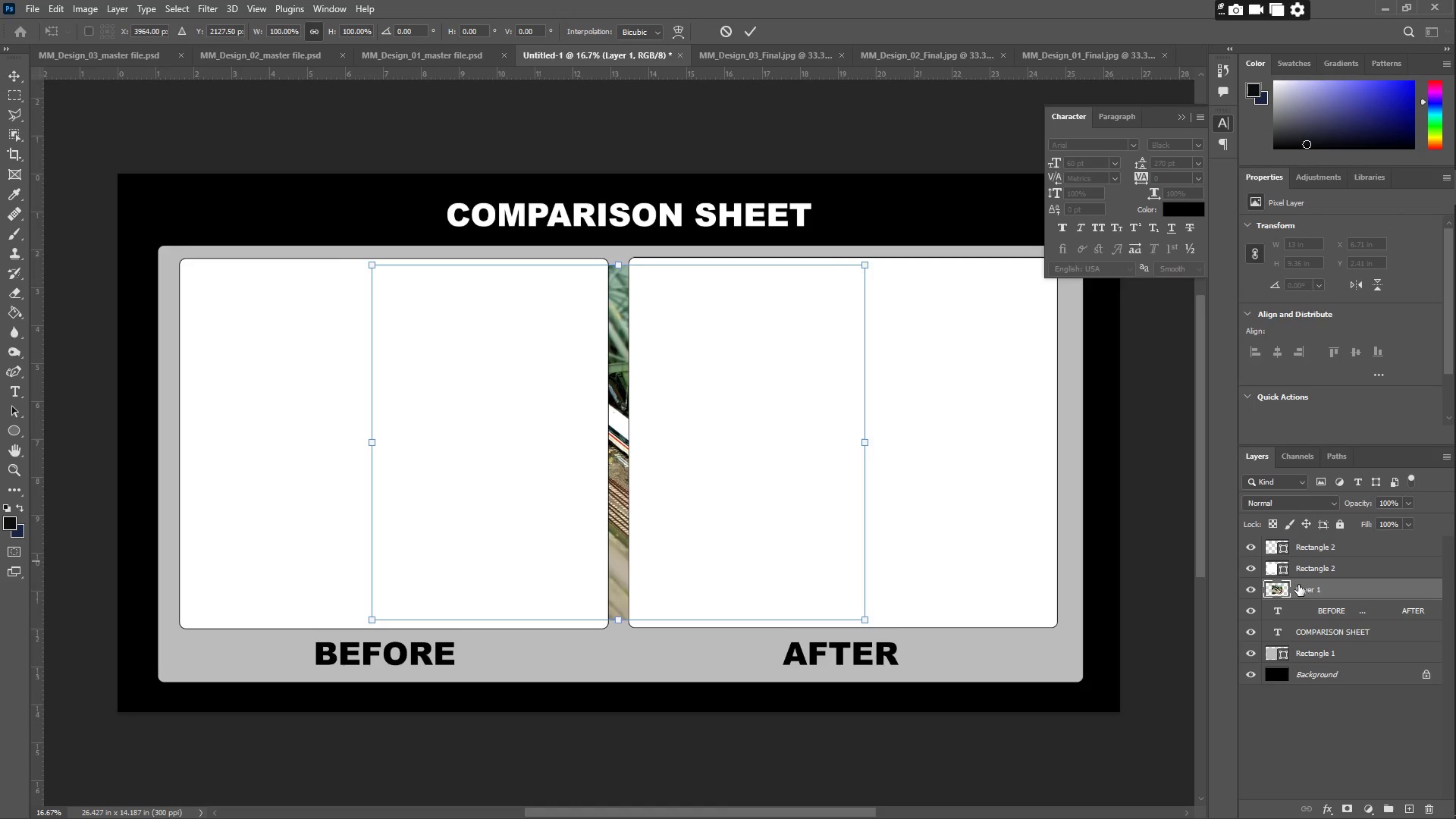 
left_click_drag(start_coordinate=[1308, 588], to_coordinate=[1309, 541])
 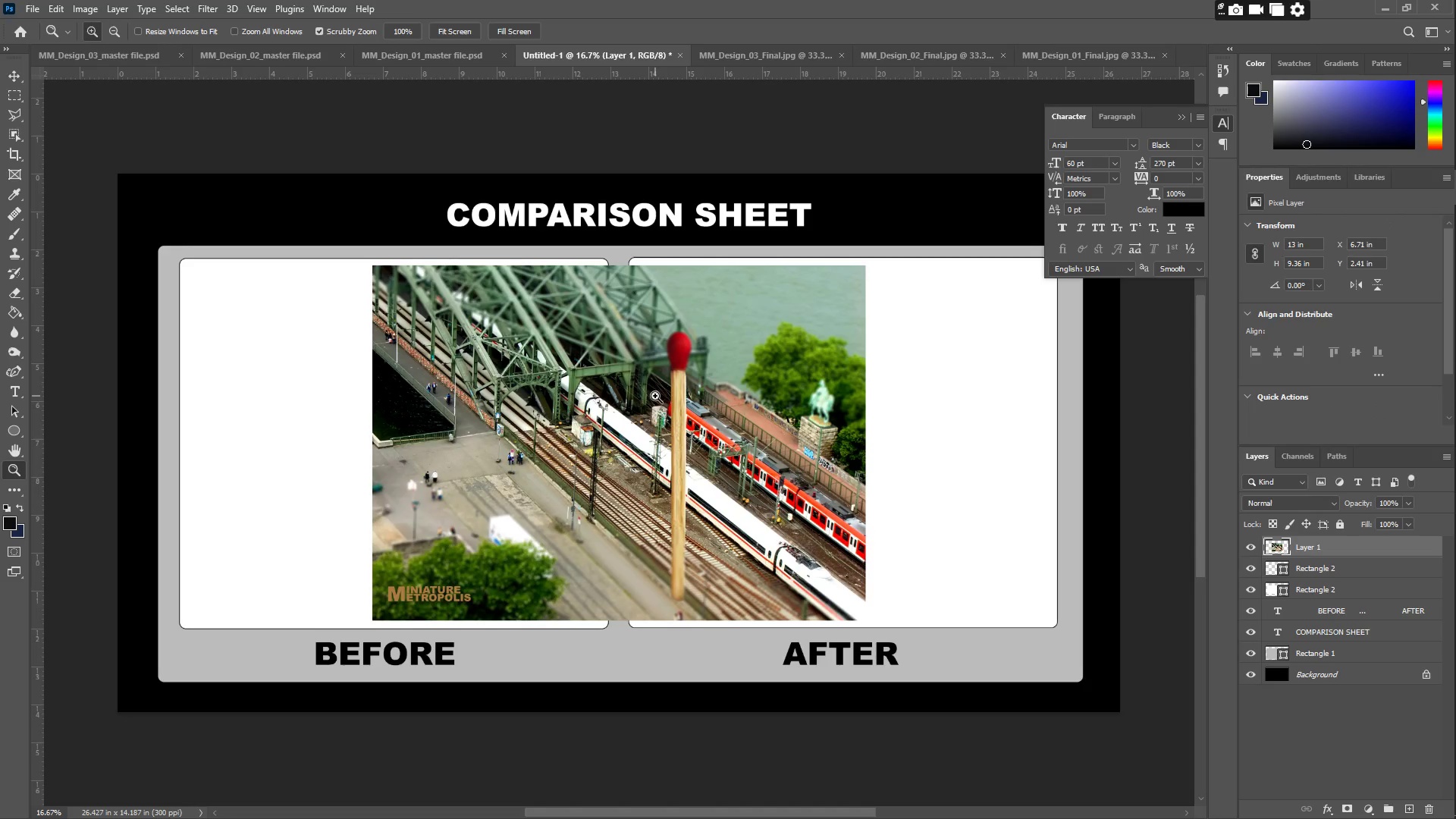 
left_click_drag(start_coordinate=[660, 402], to_coordinate=[639, 435])
 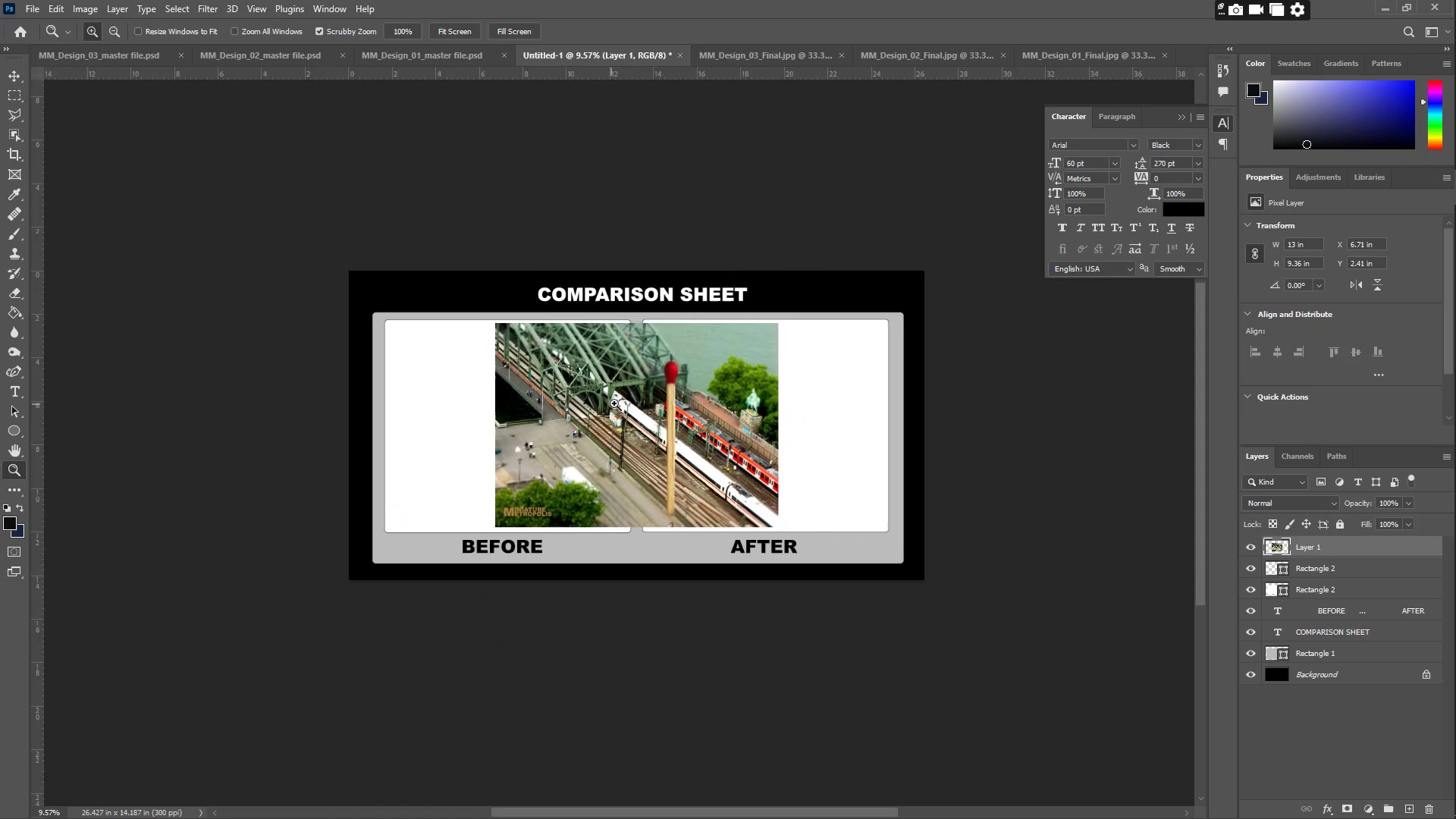 
left_click_drag(start_coordinate=[651, 407], to_coordinate=[685, 406])
 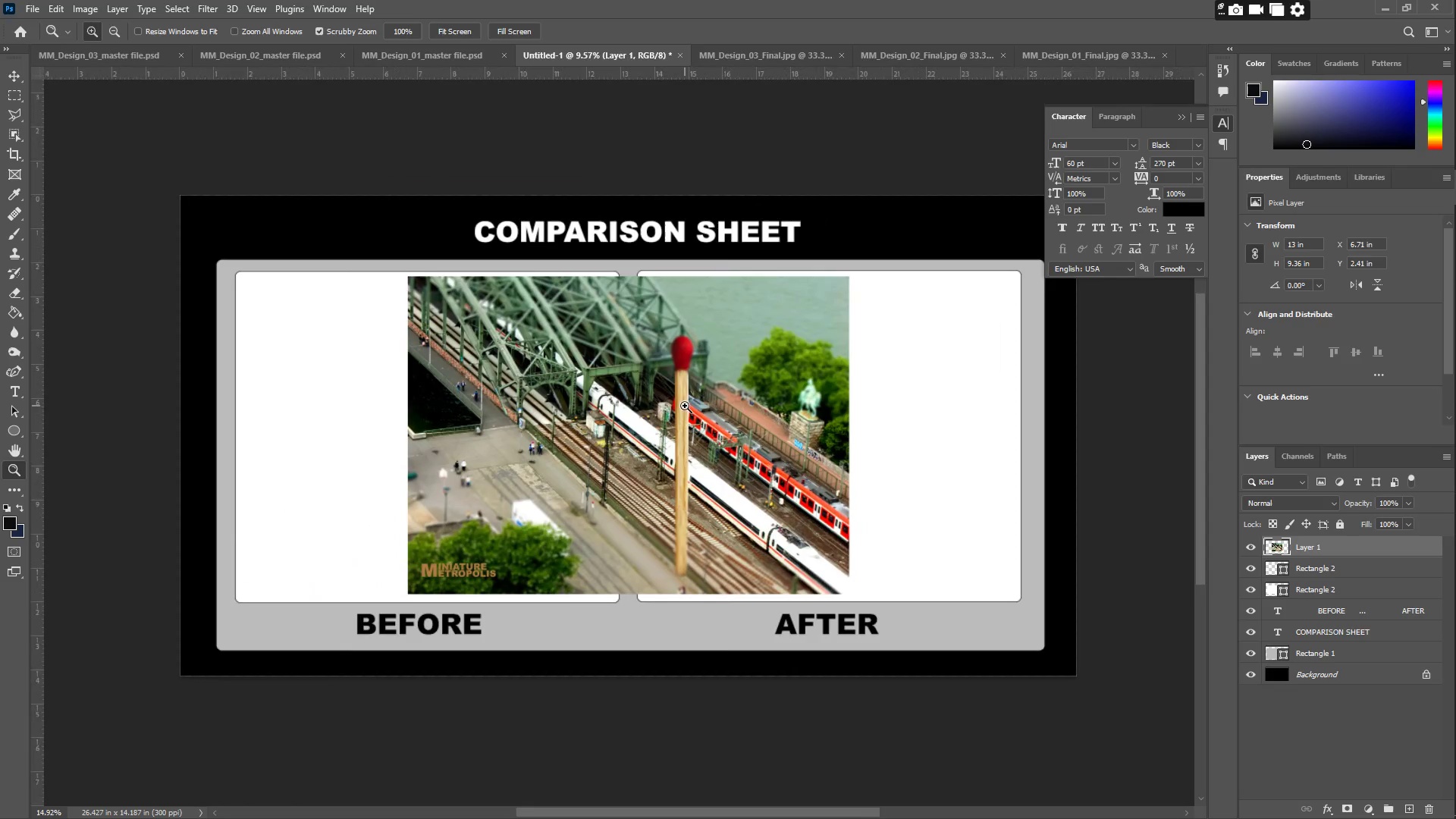 
key(Control+T)
 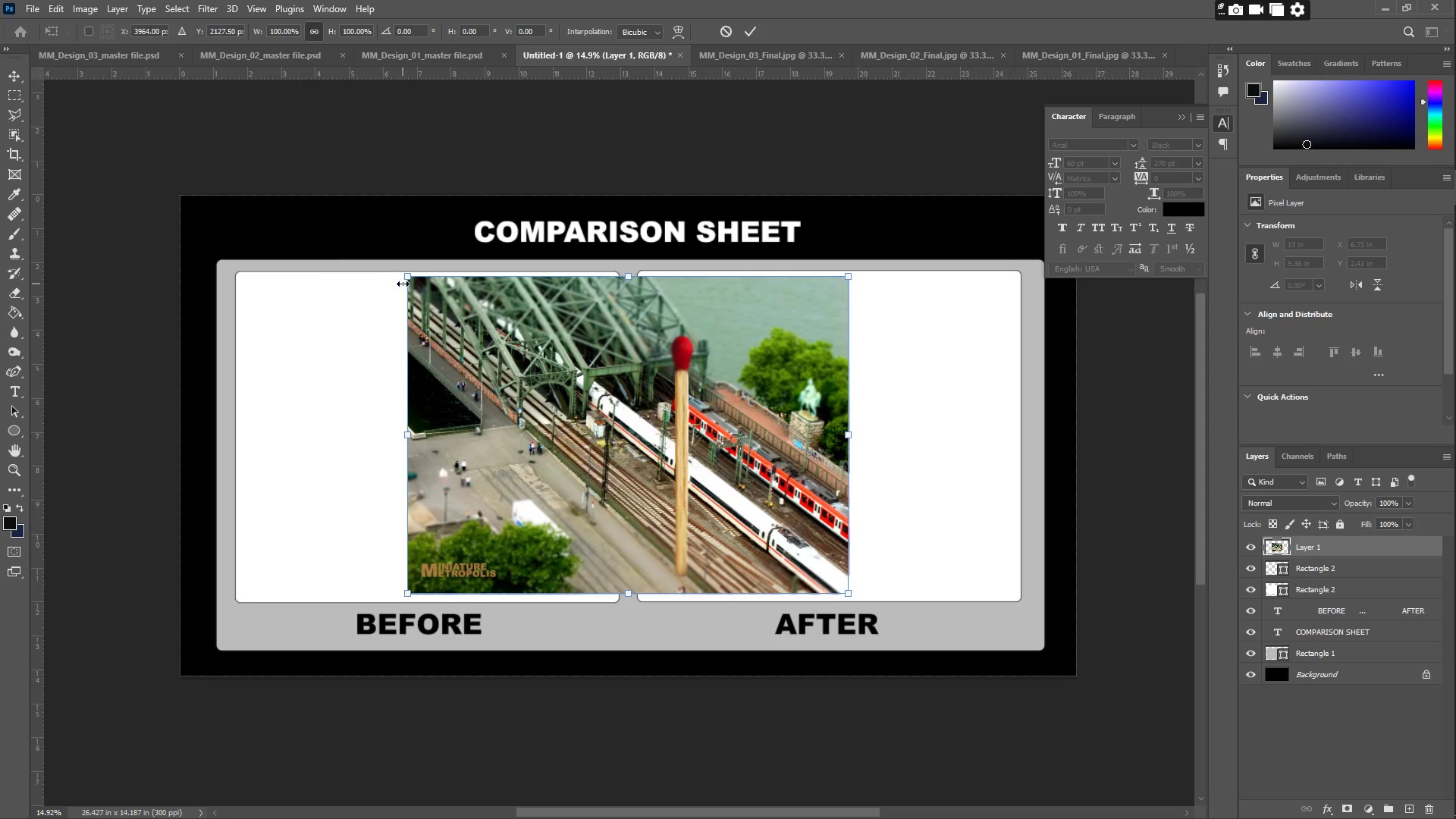 
left_click_drag(start_coordinate=[407, 282], to_coordinate=[522, 306])
 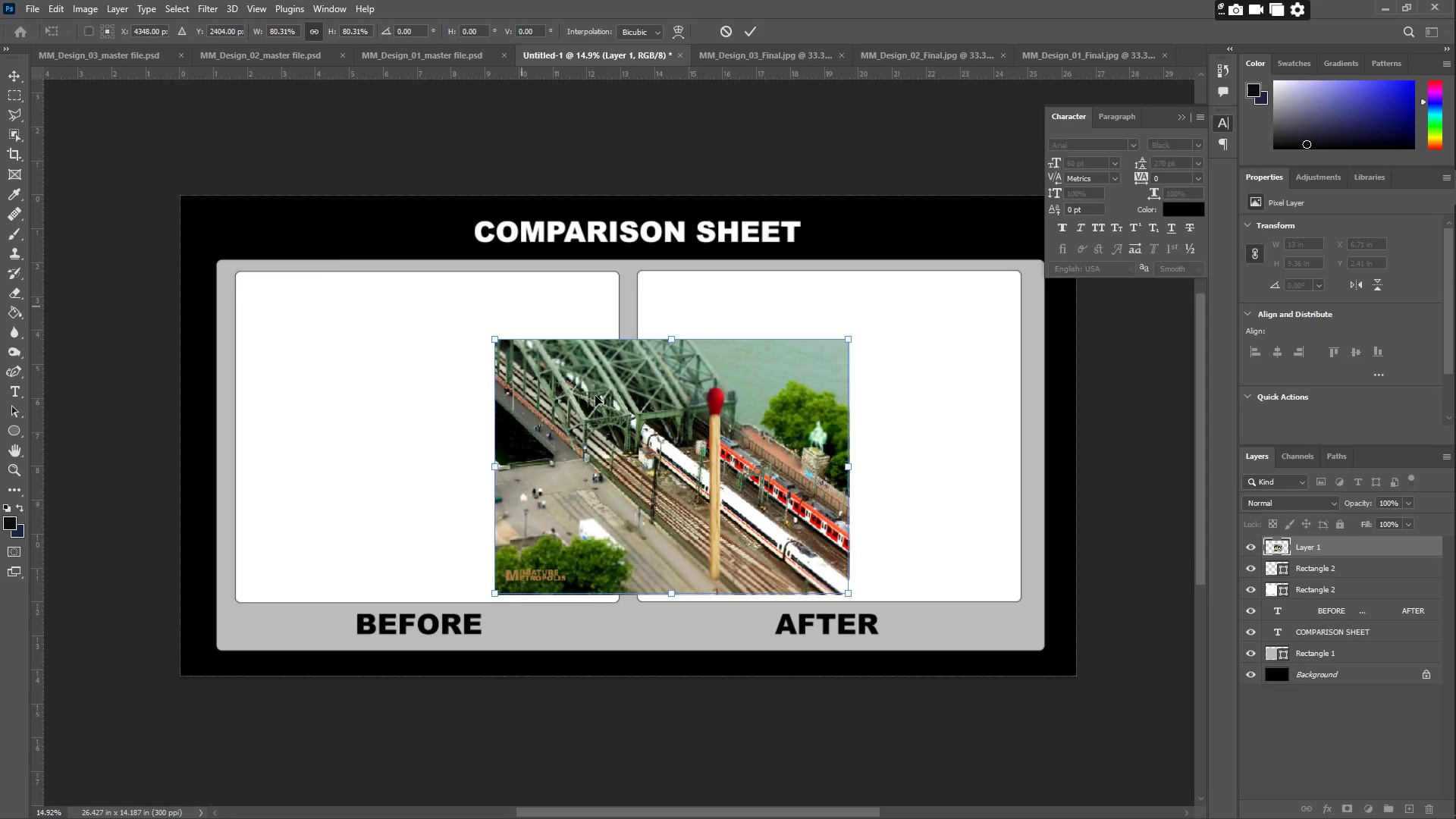 
left_click_drag(start_coordinate=[671, 428], to_coordinate=[825, 398])
 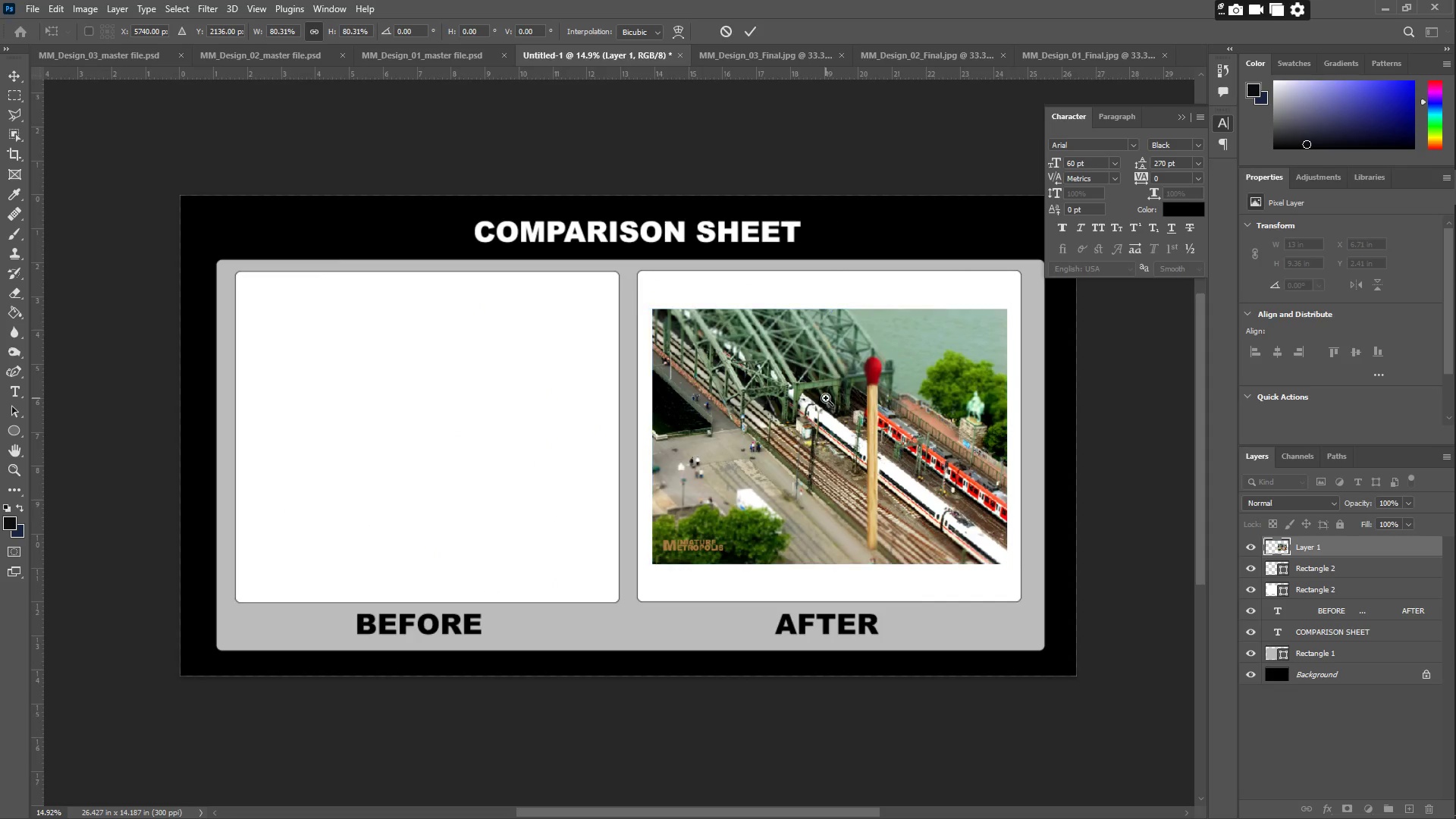 
key(Enter)
 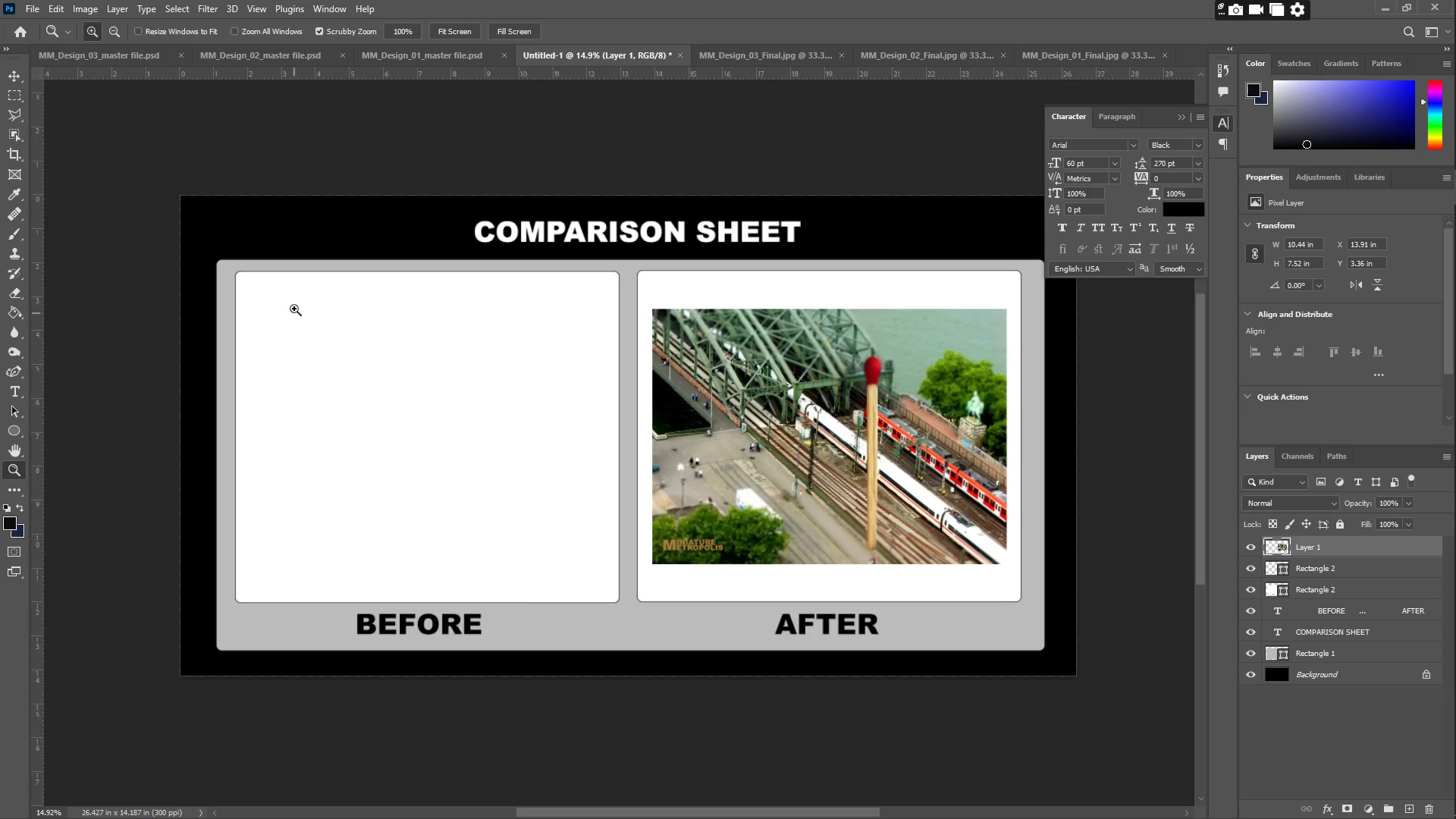 
left_click([34, 11])
 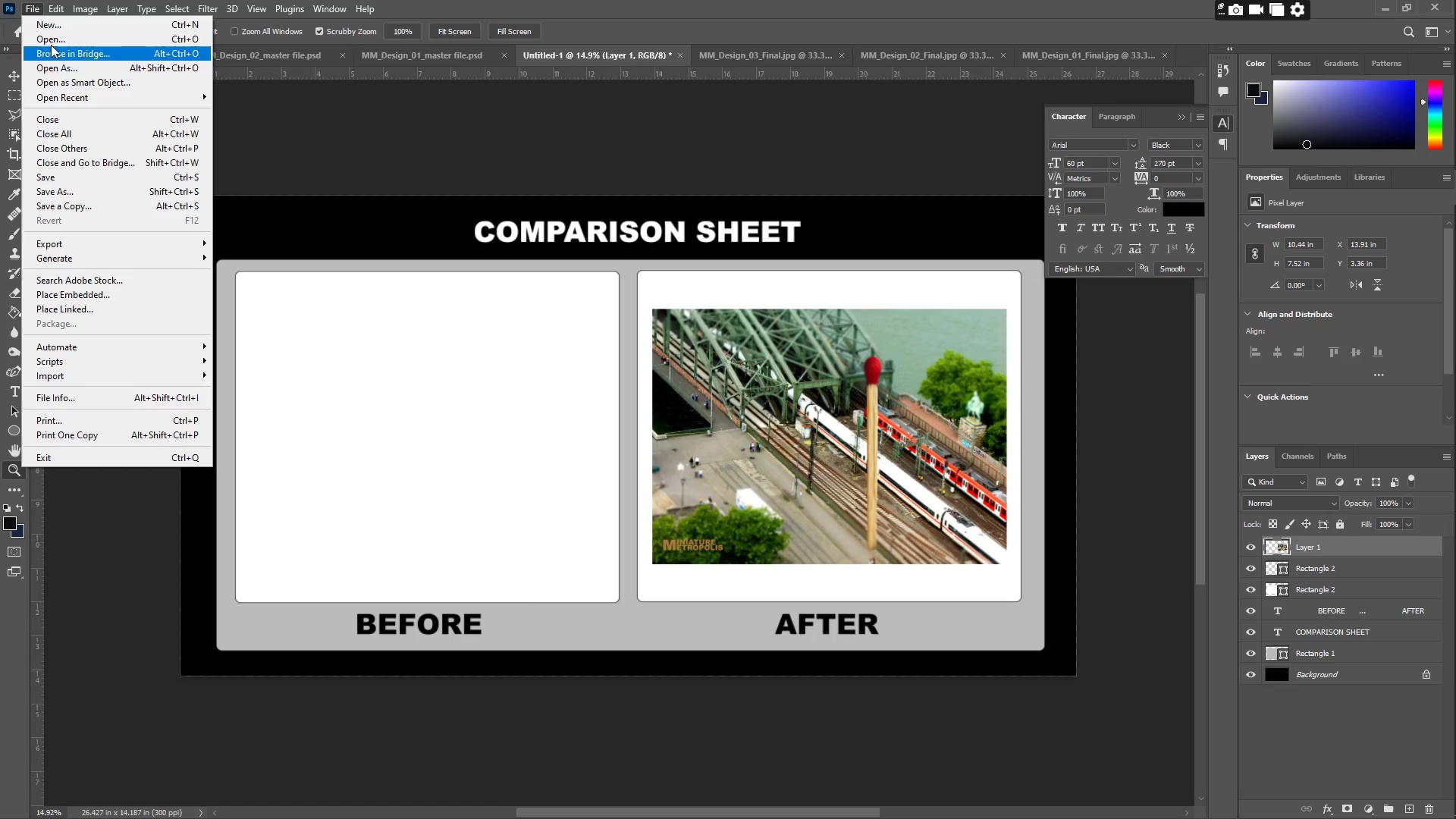 
left_click([52, 40])
 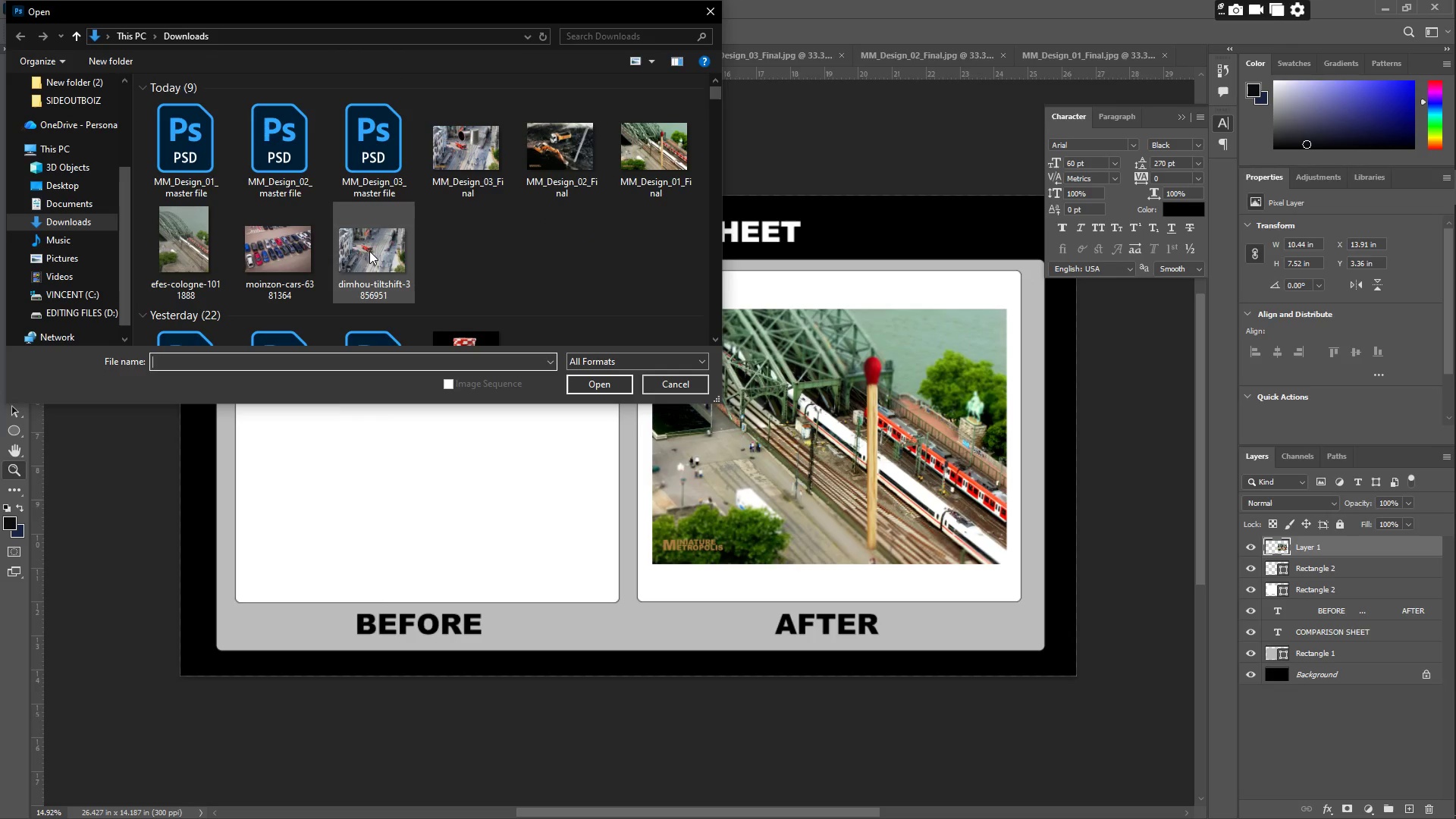 
left_click([516, 252])
 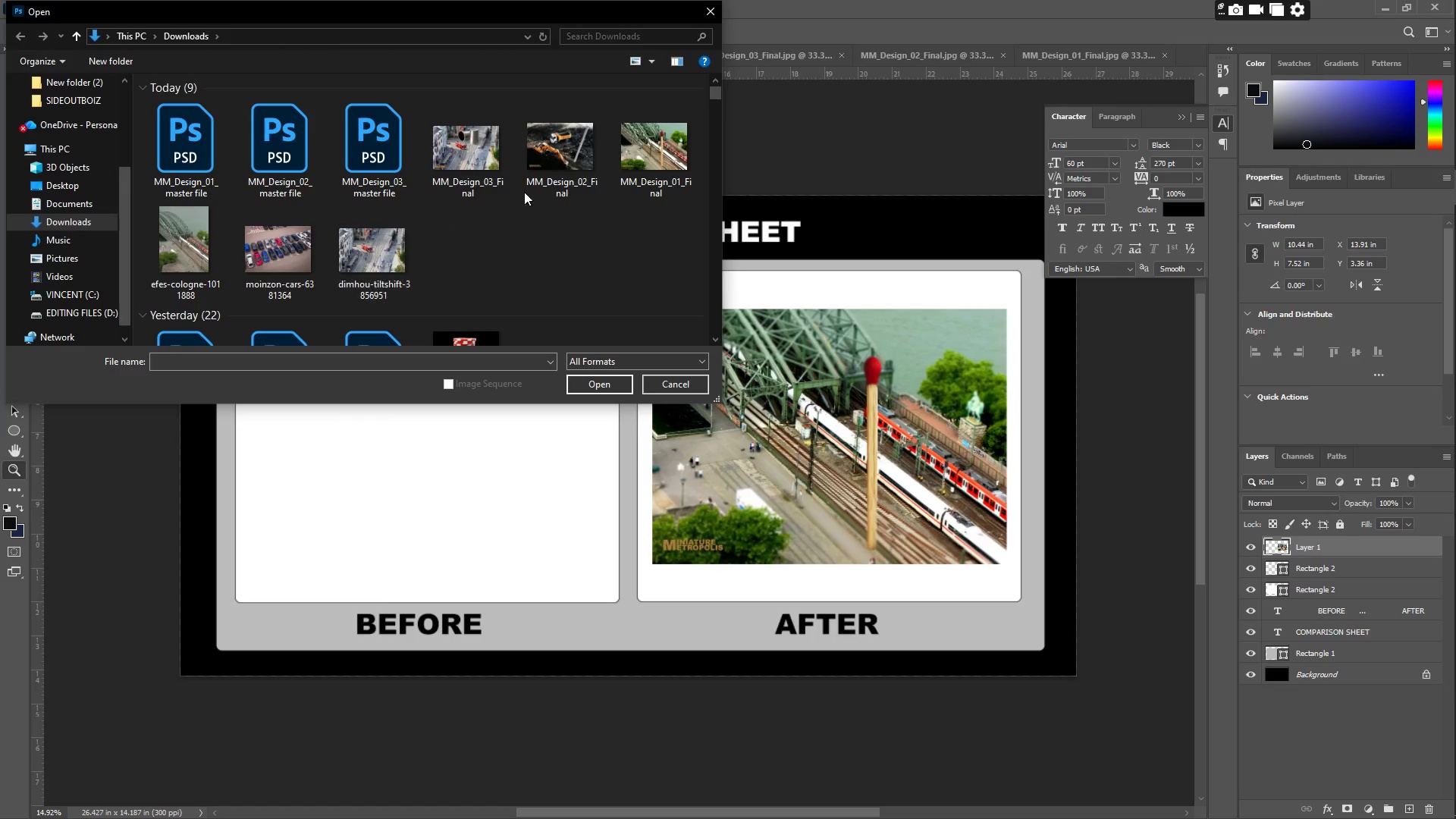 
left_click([649, 155])
 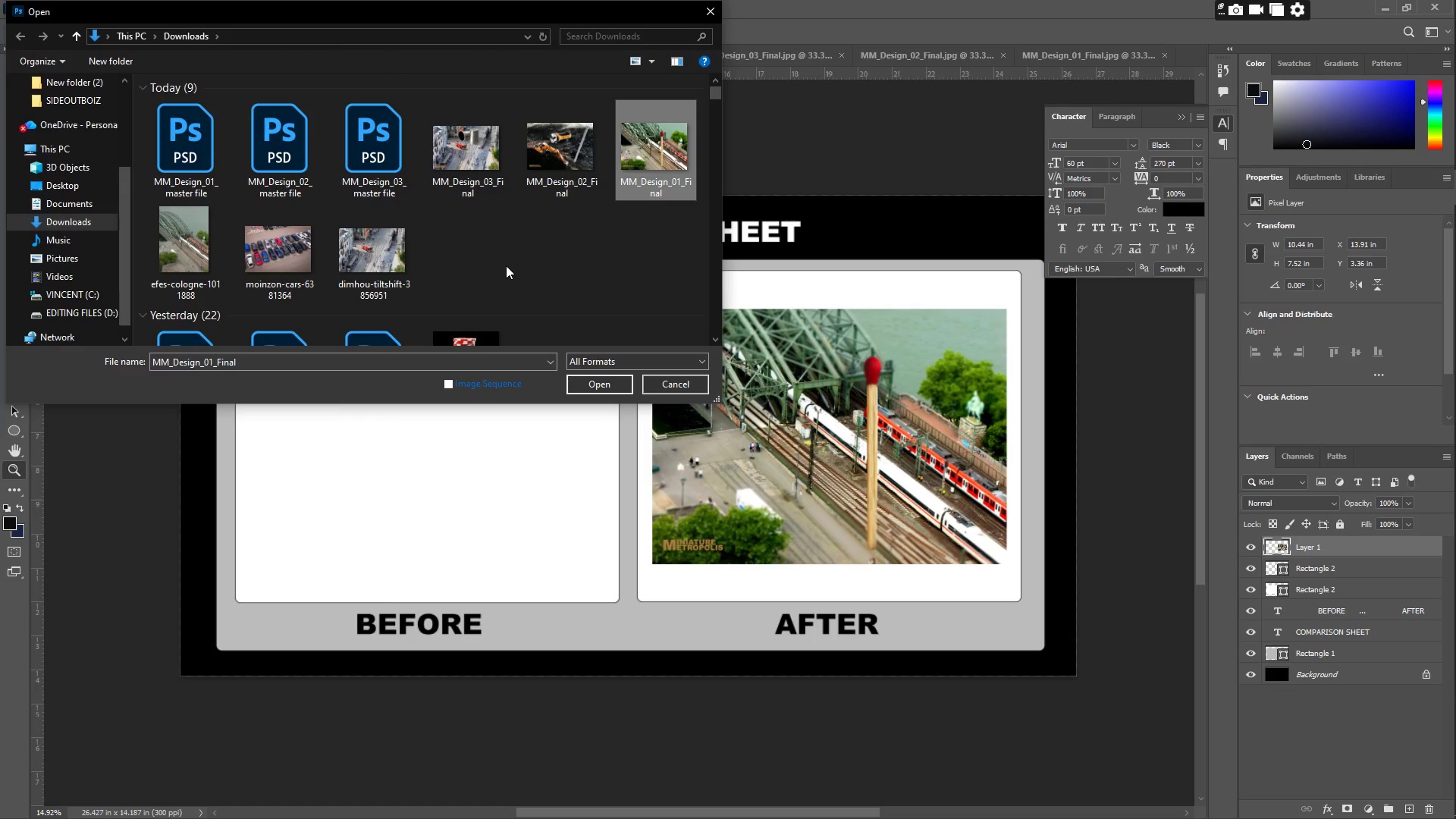 
scroll: coordinate [506, 265], scroll_direction: down, amount: 1.0
 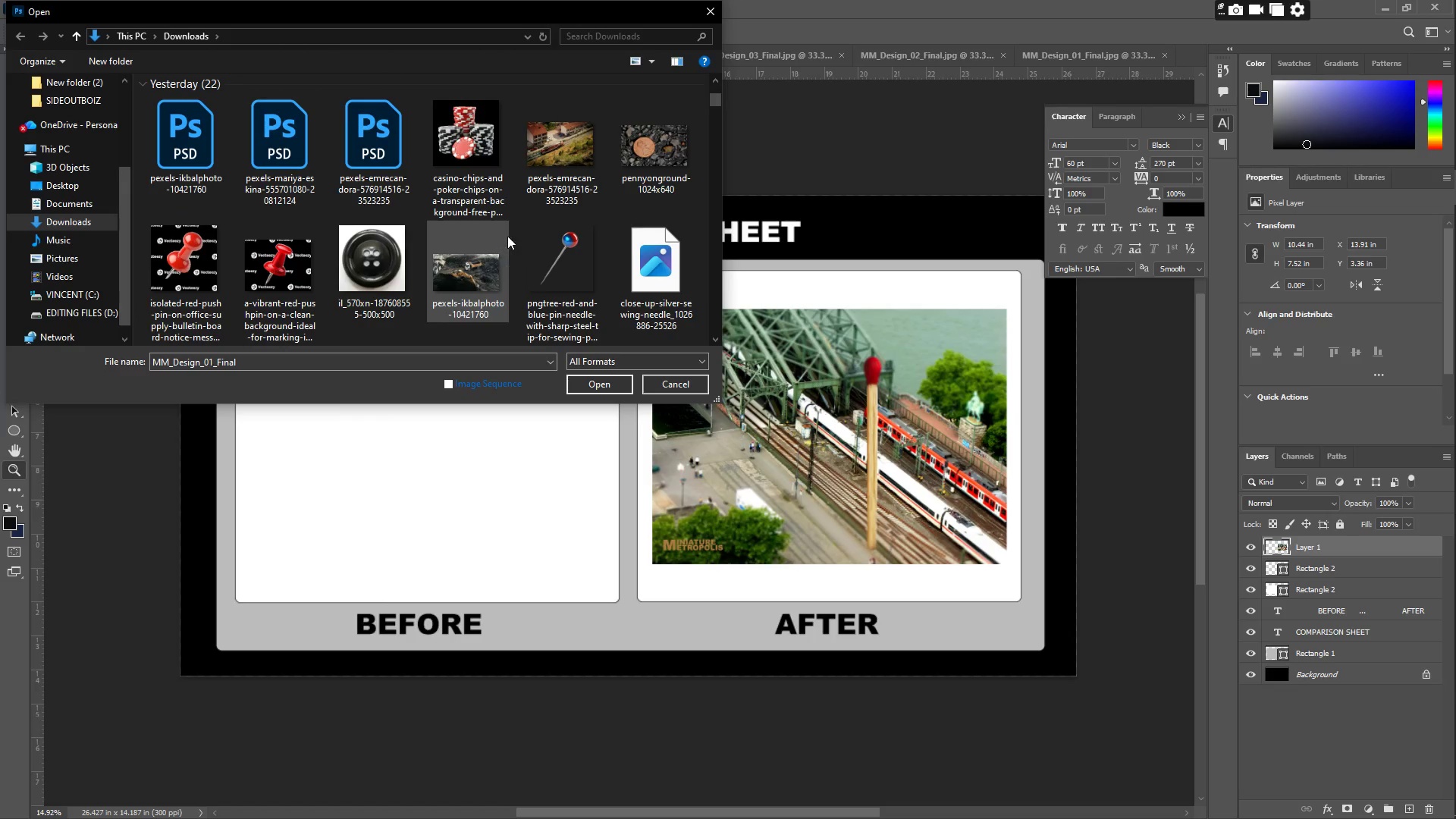 
scroll: coordinate [533, 205], scroll_direction: up, amount: 1.0
 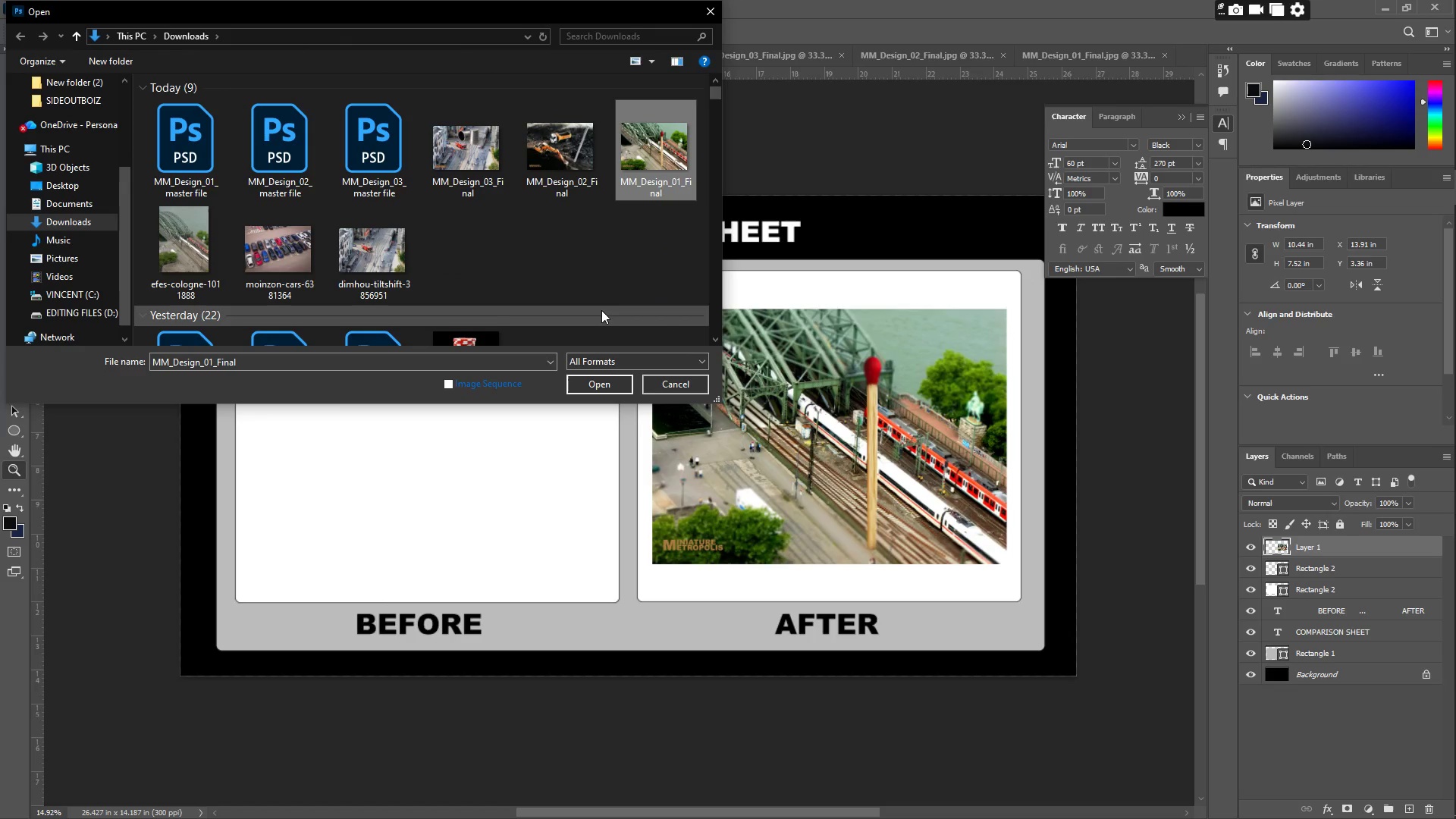 
left_click([191, 232])
 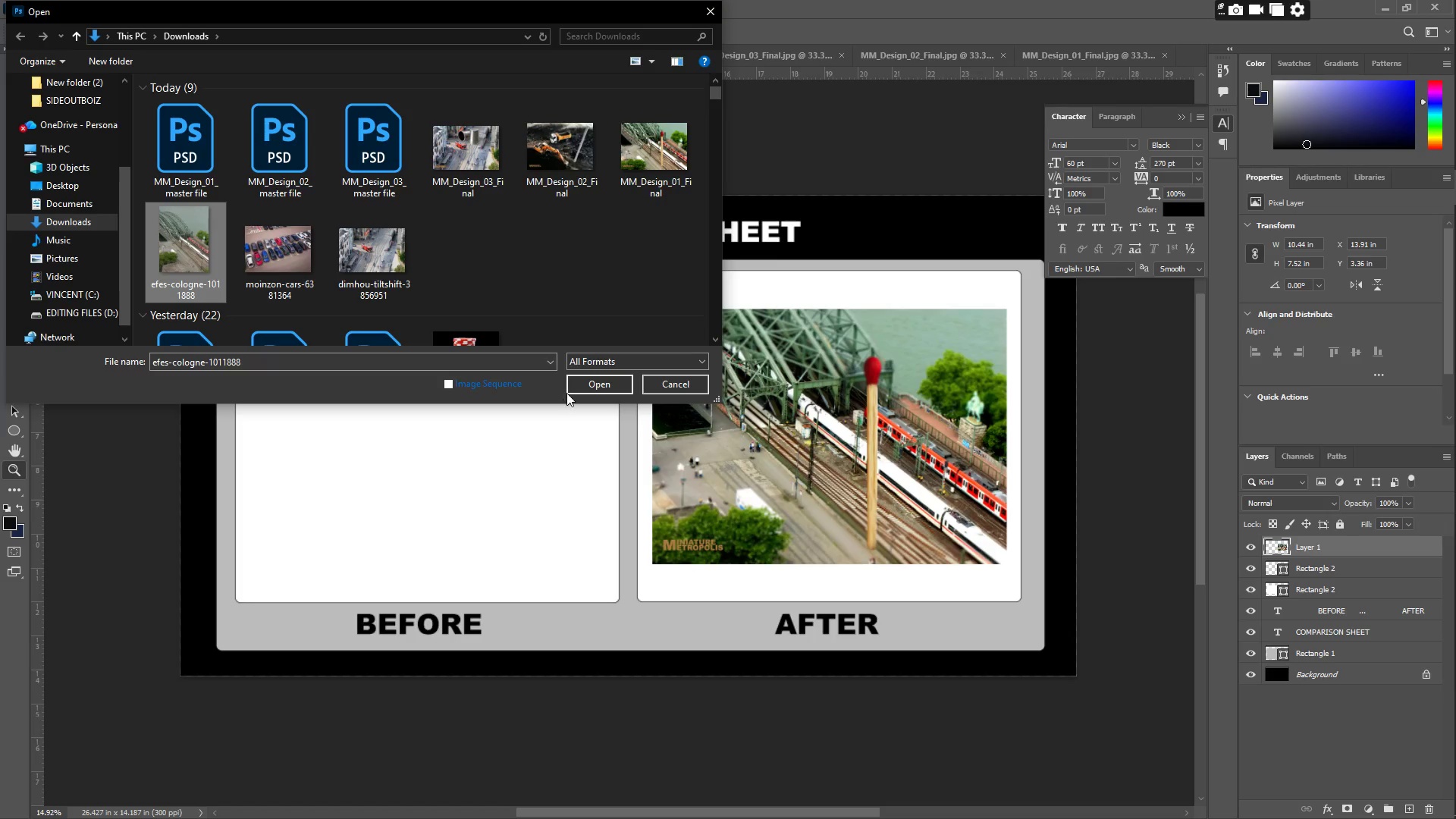 
left_click([585, 384])
 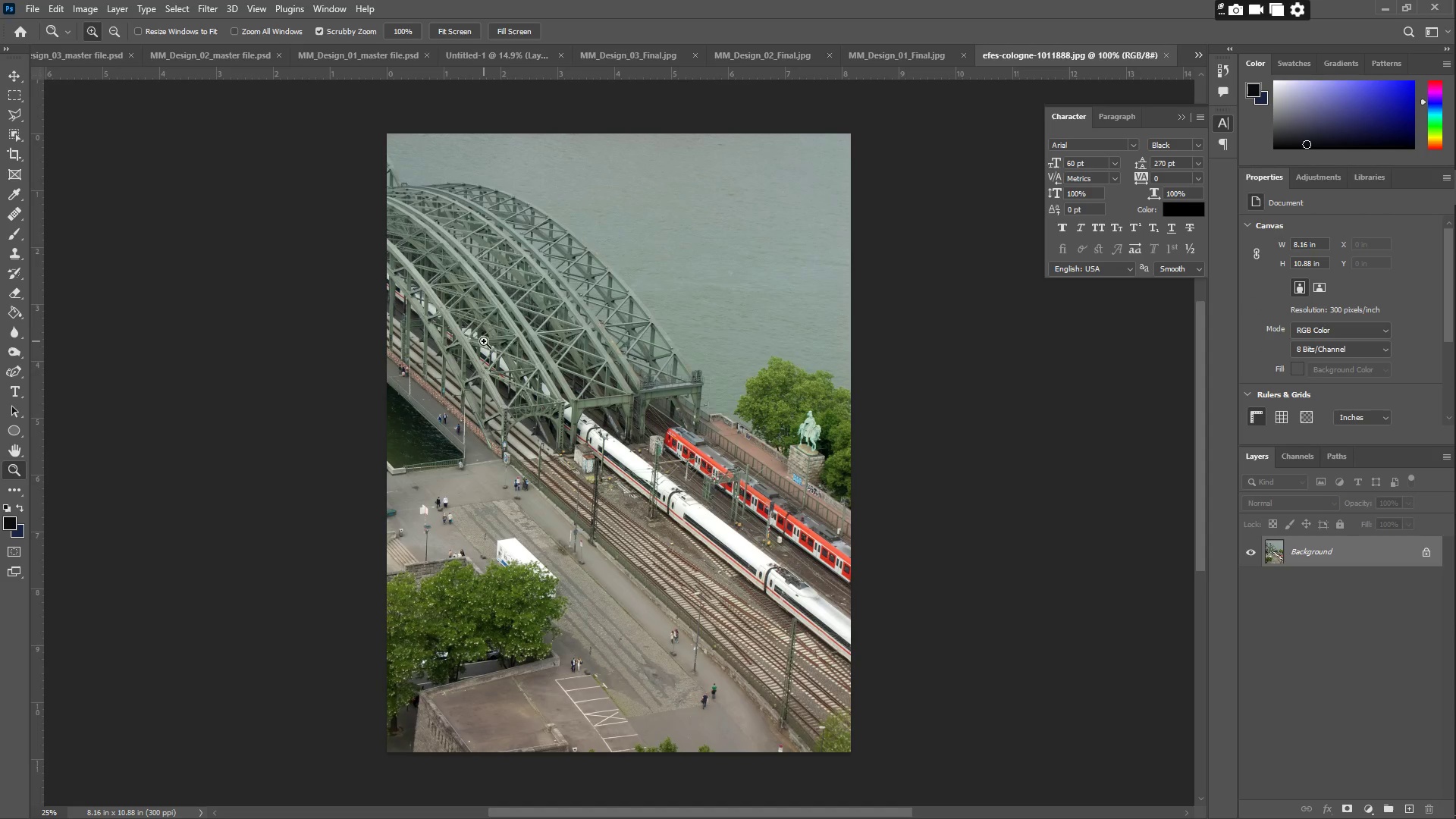 
key(Control+A)
 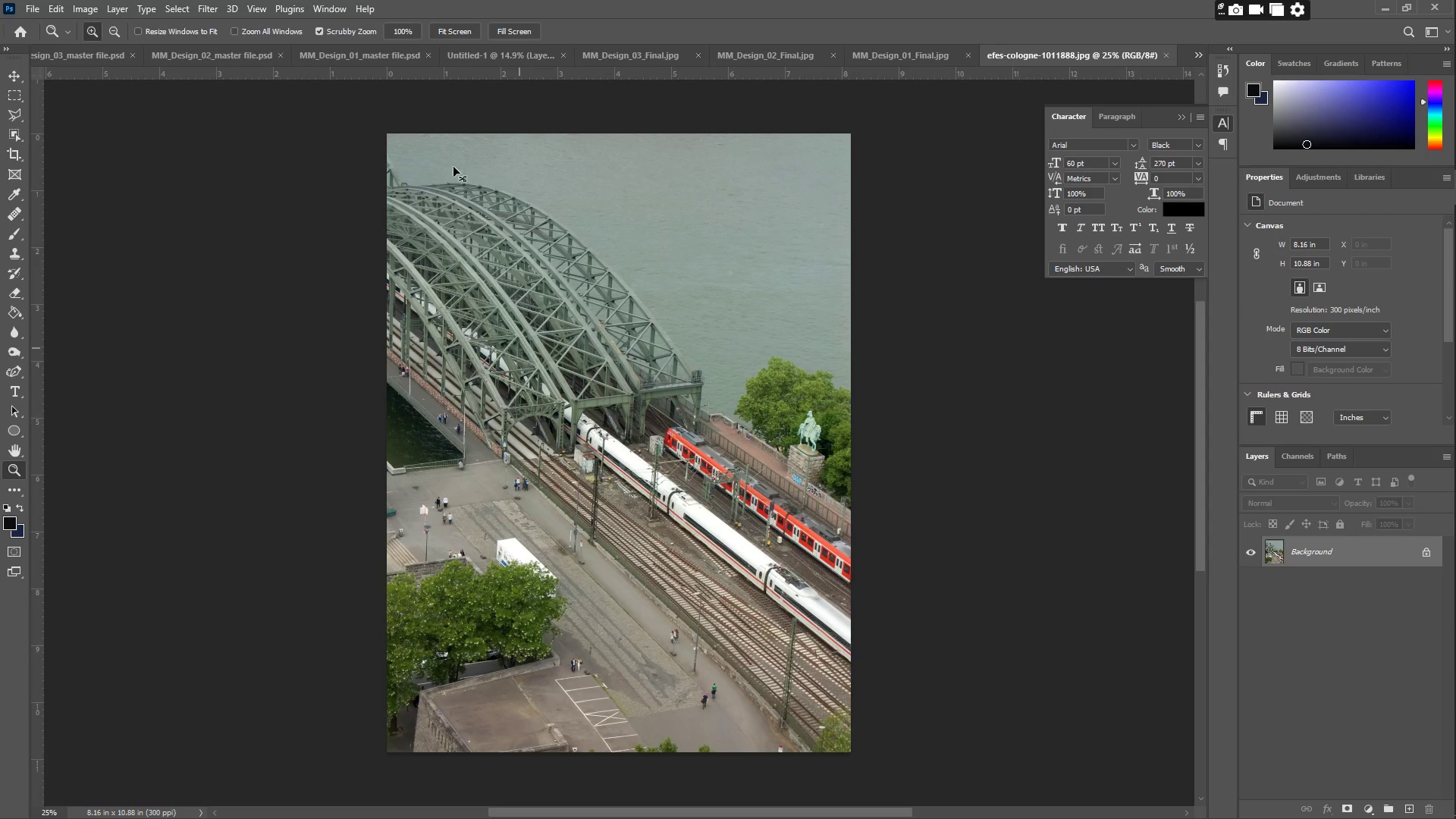 
key(Control+C)
 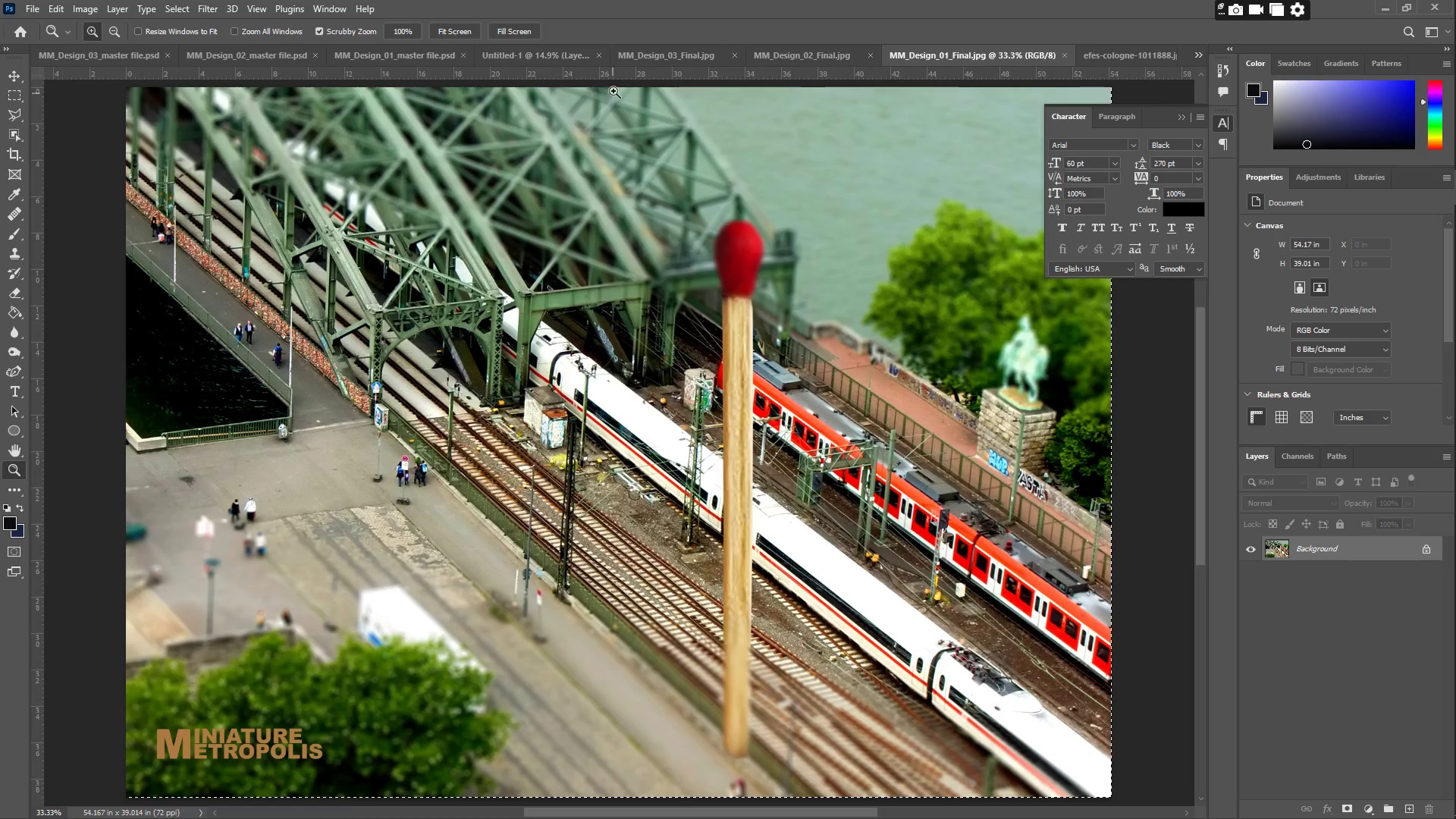 
key(Z)
 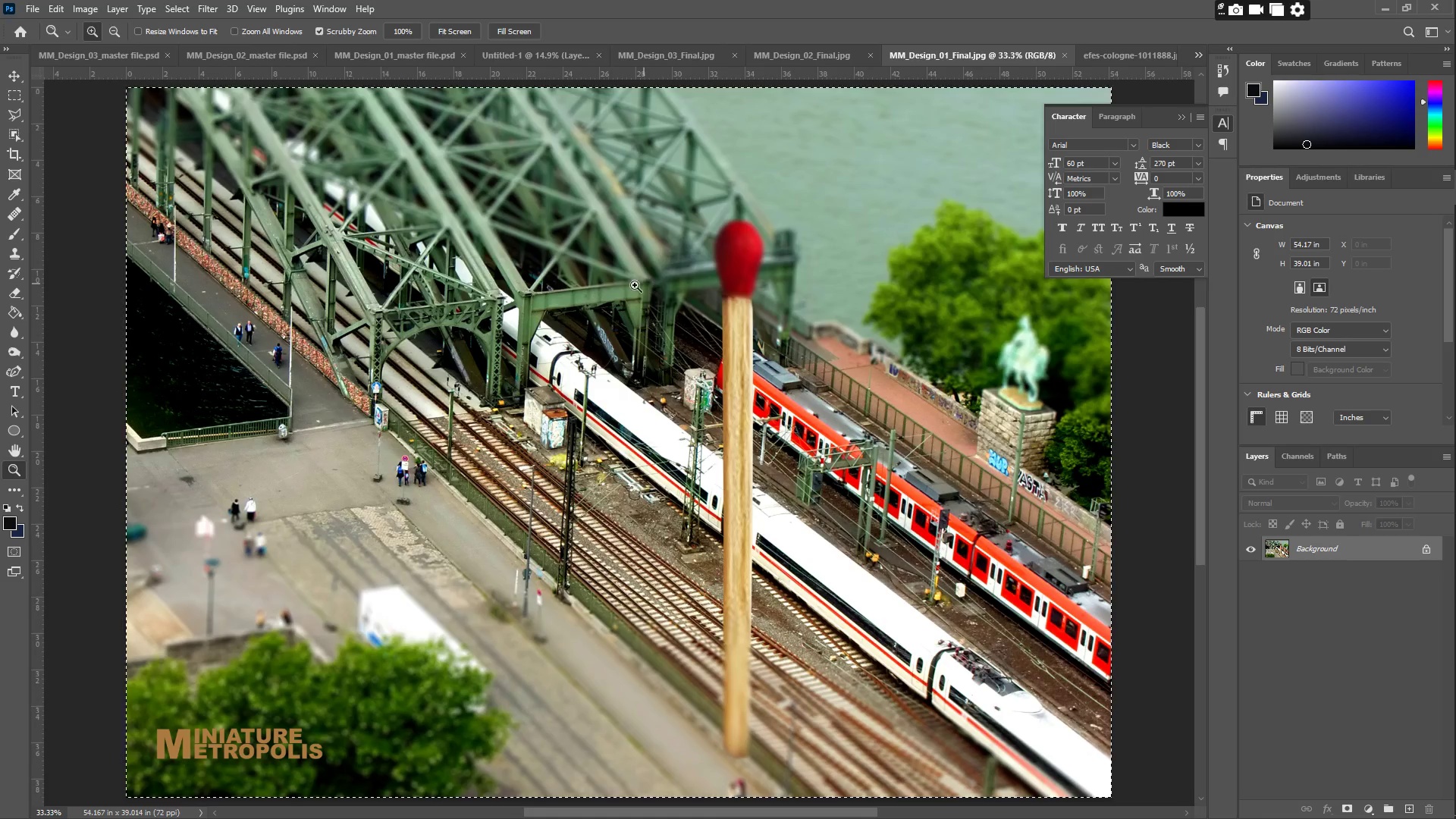 
left_click_drag(start_coordinate=[629, 286], to_coordinate=[571, 287])
 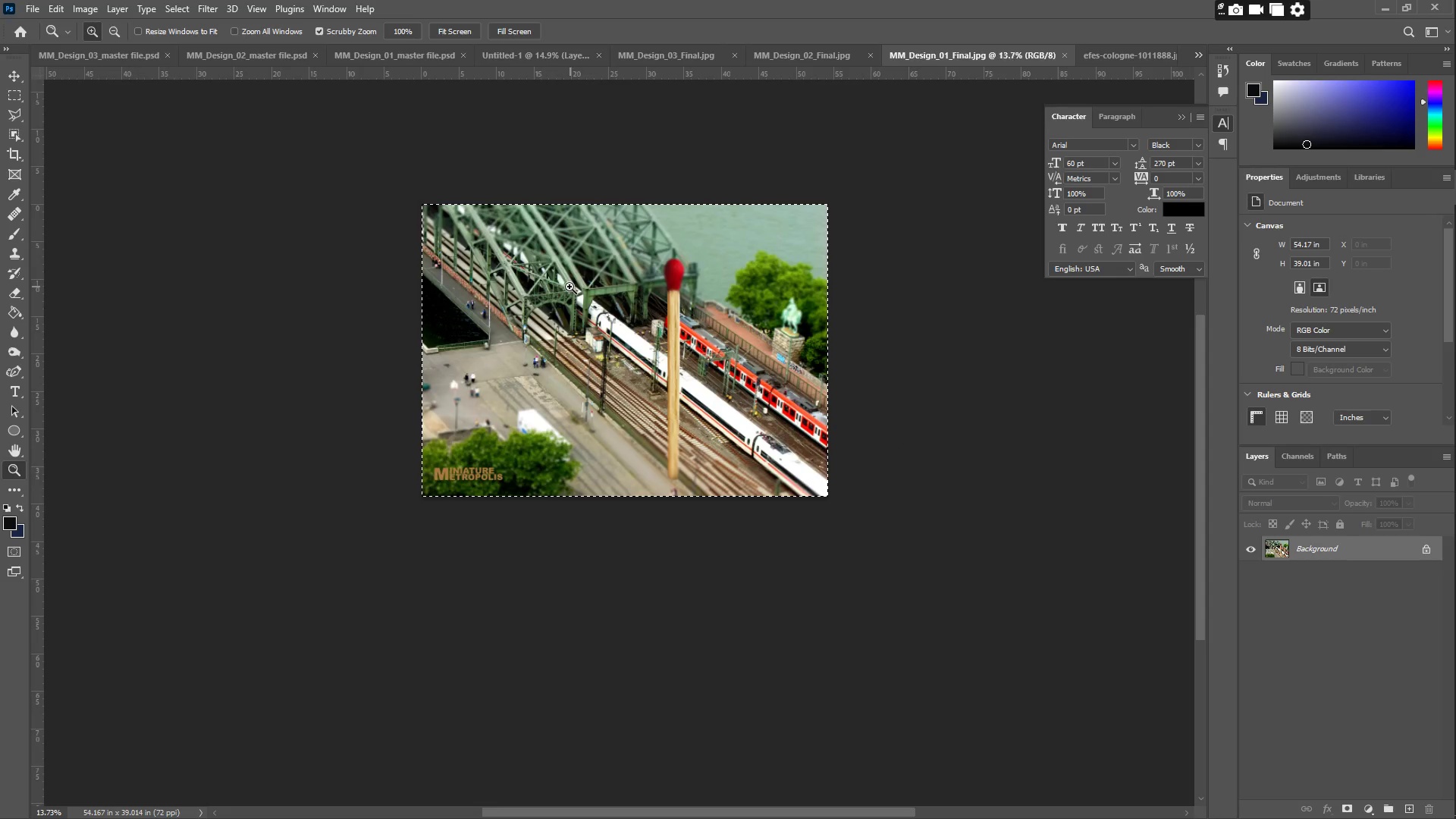 
hold_key(key=Space, duration=0.36)
 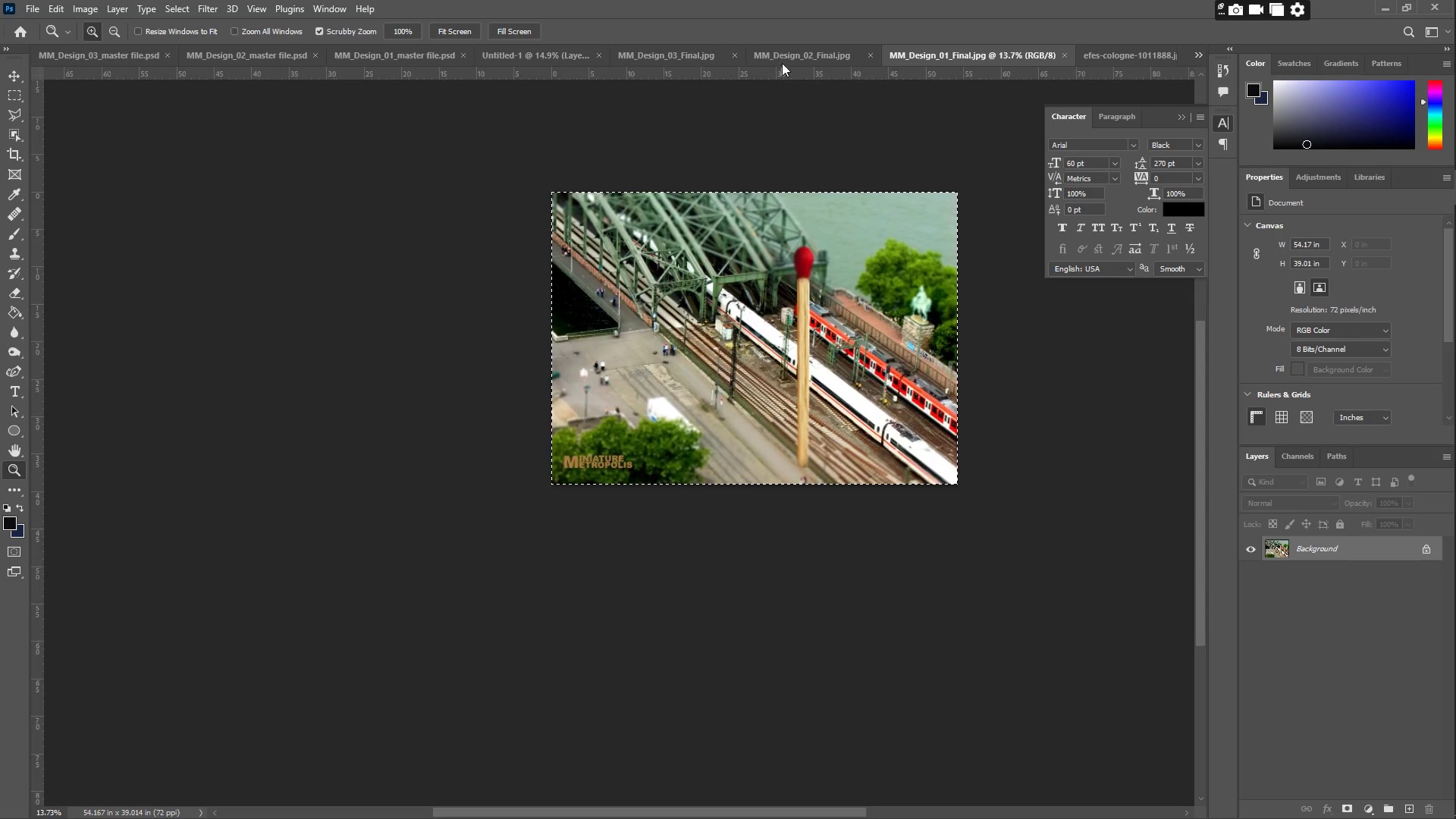 
left_click_drag(start_coordinate=[516, 304], to_coordinate=[584, 300])
 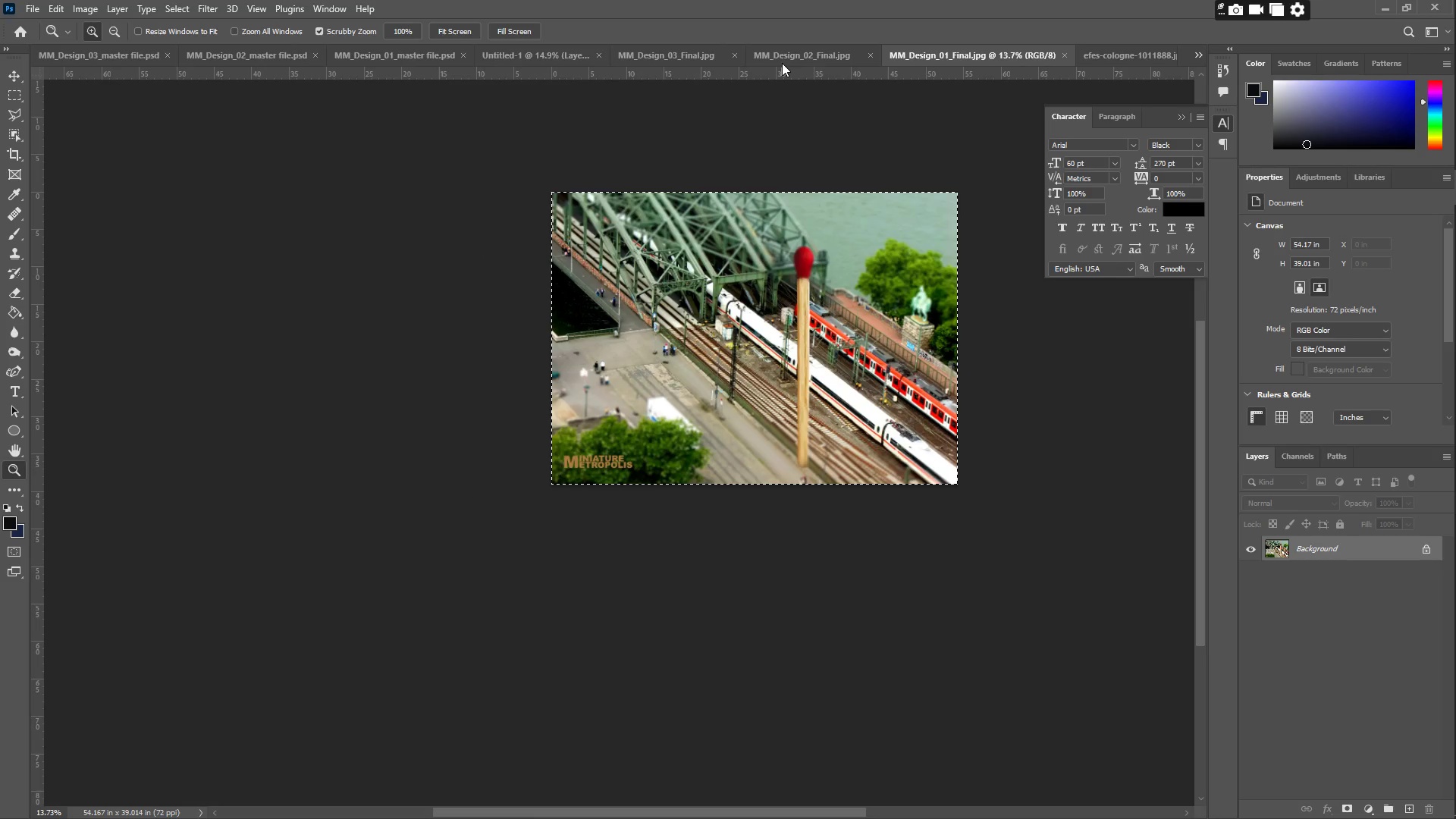 
double_click([792, 58])
 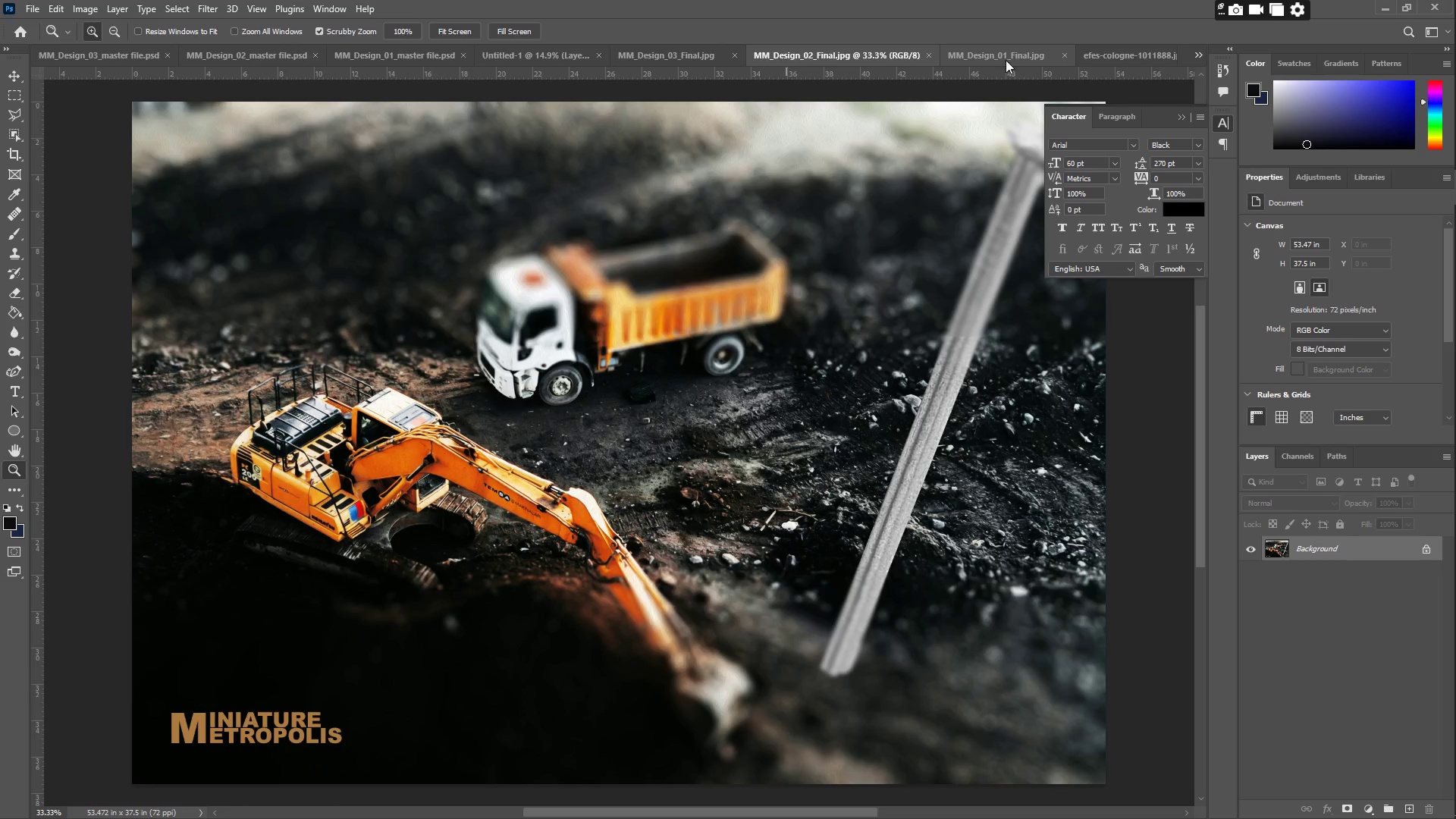 
left_click([1110, 59])
 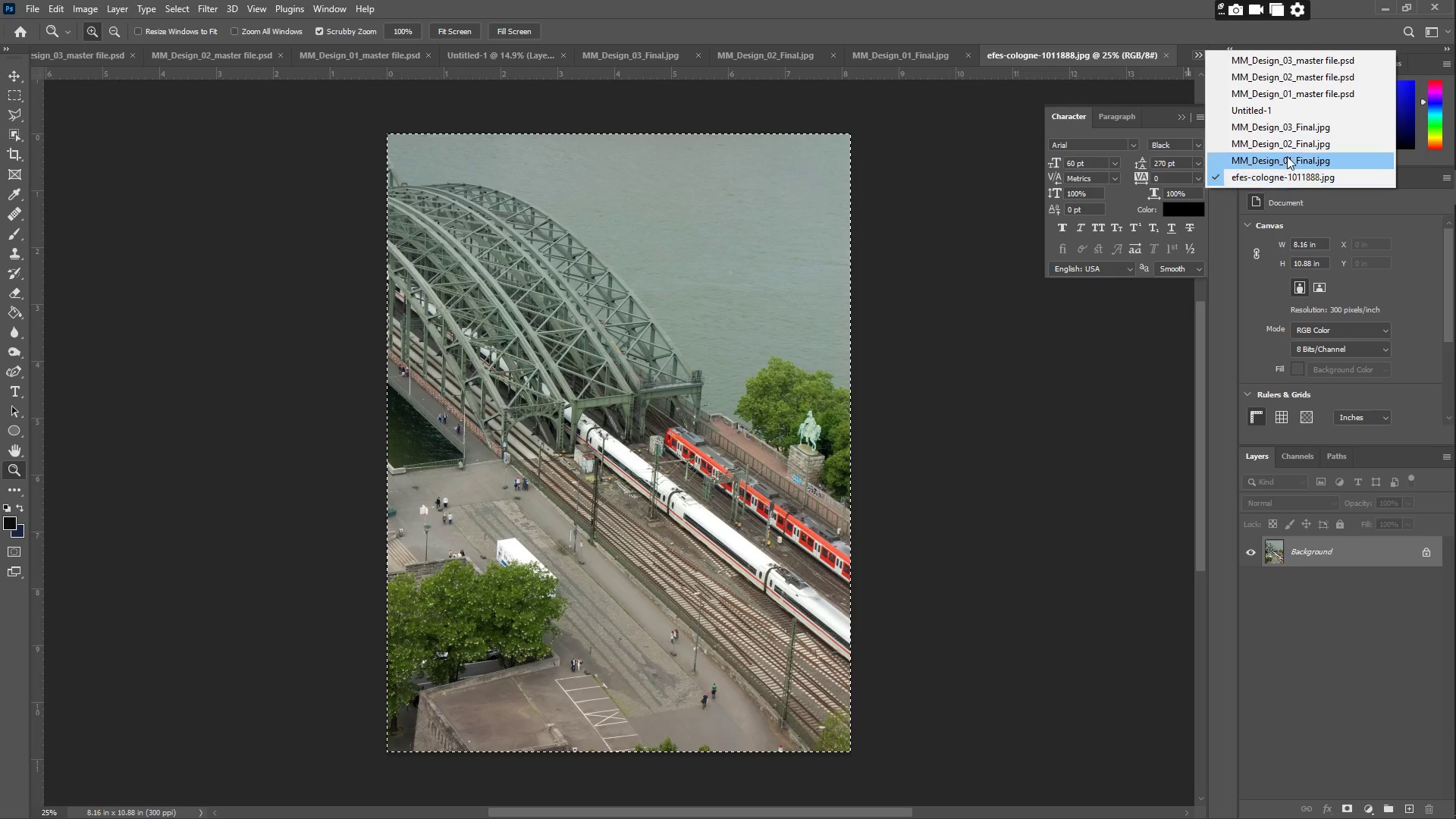 
left_click([1266, 111])
 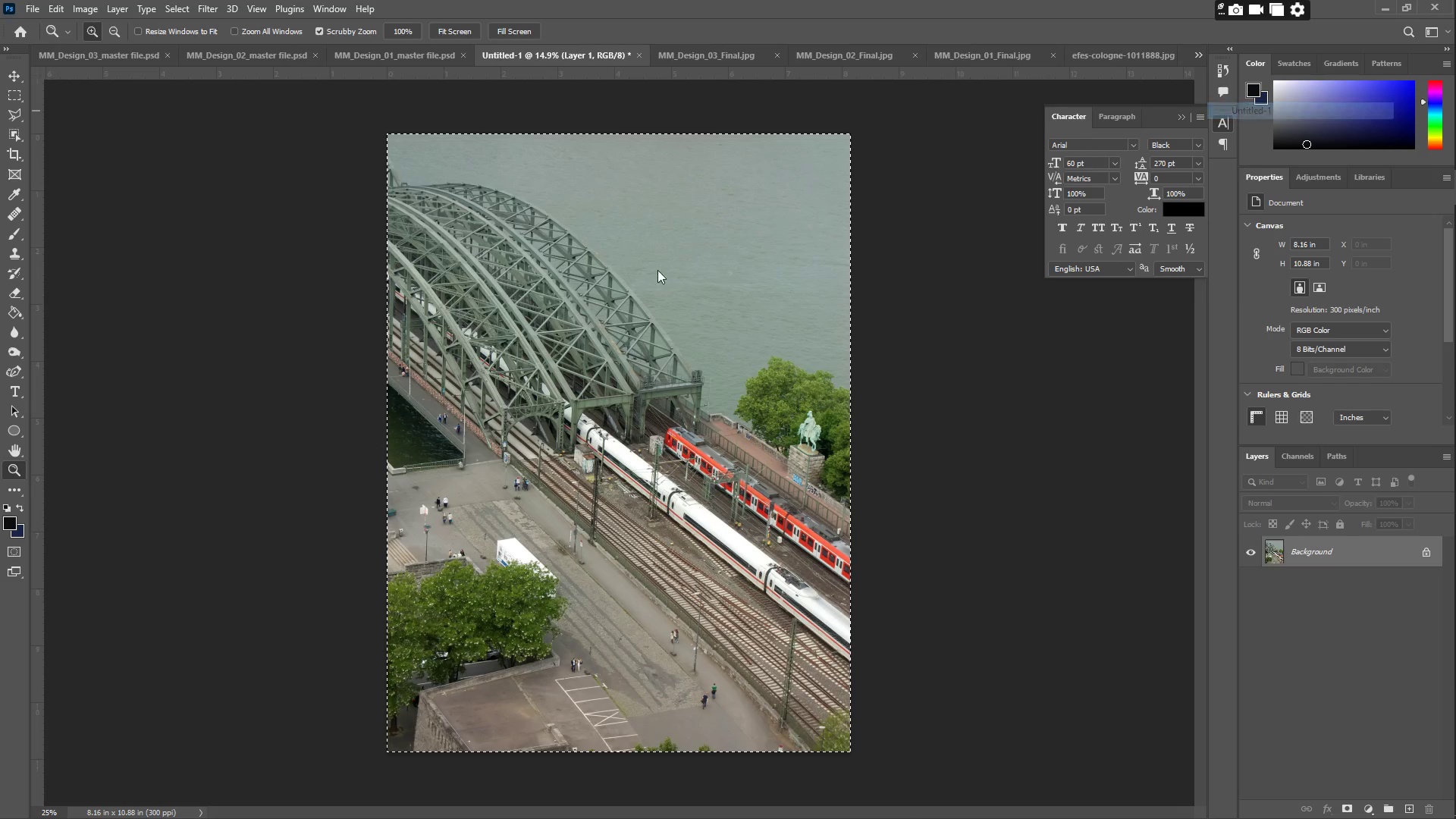 
key(Control+V)
 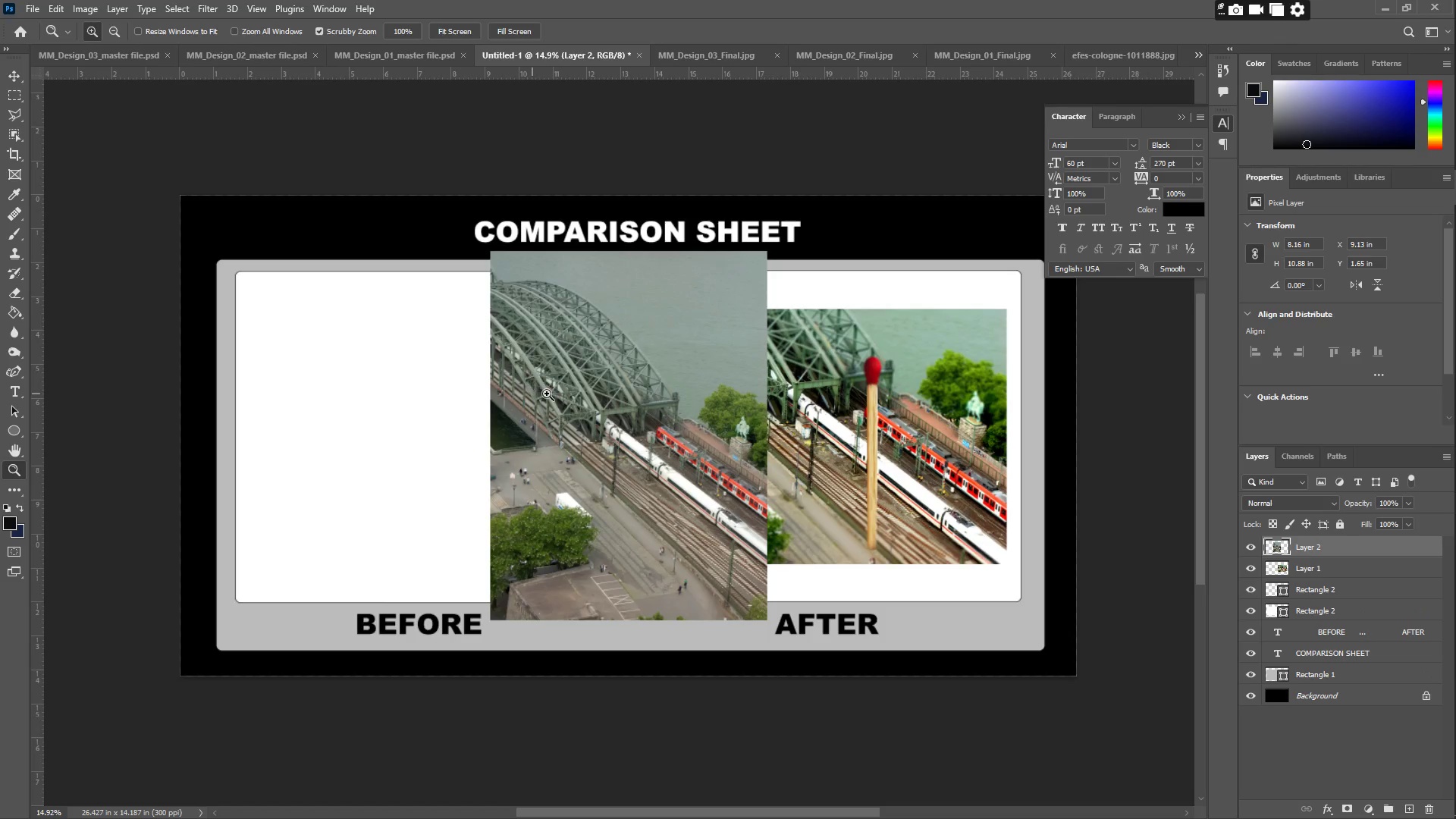 
key(Control+T)
 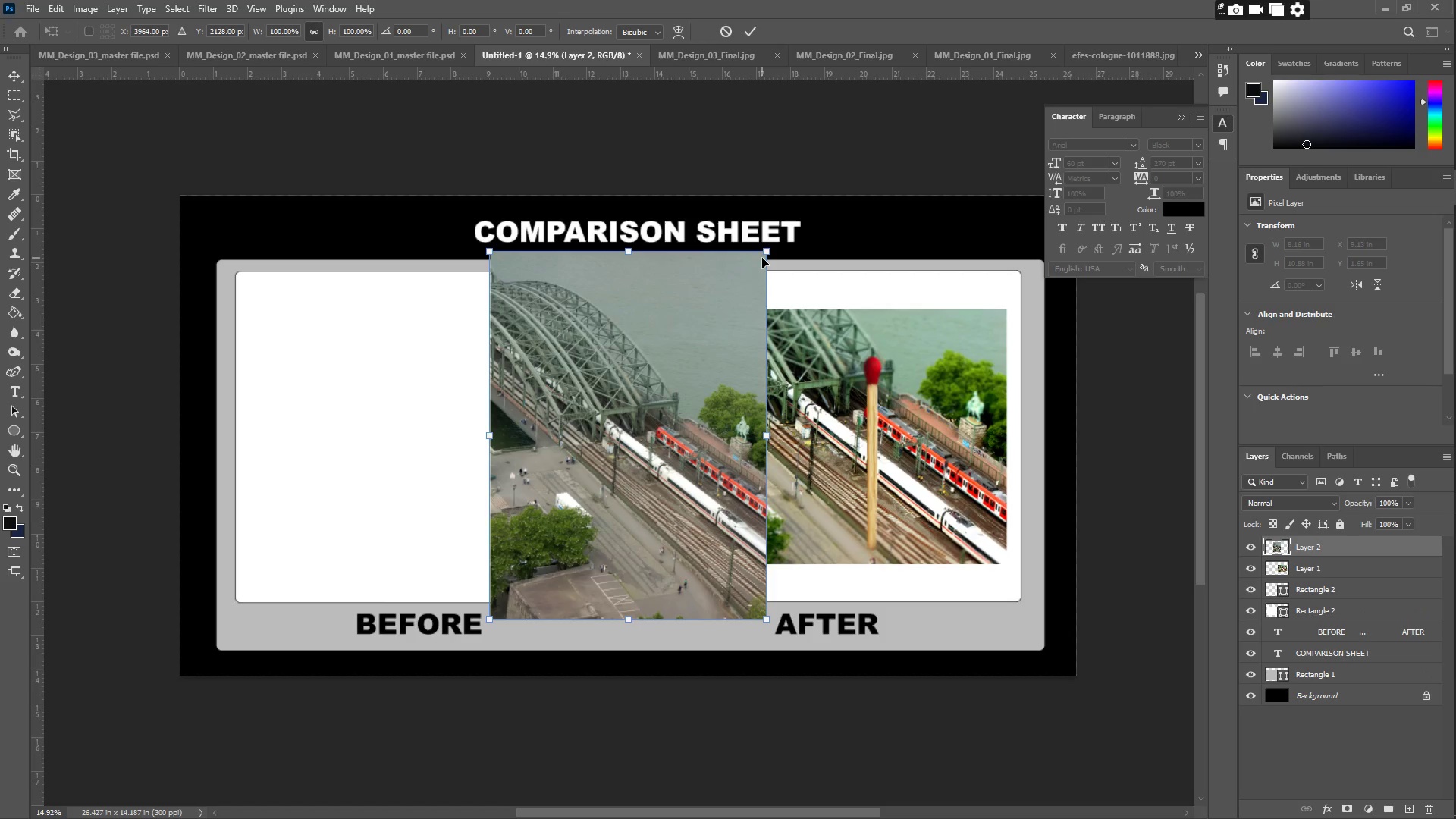 
left_click_drag(start_coordinate=[770, 247], to_coordinate=[732, 271])
 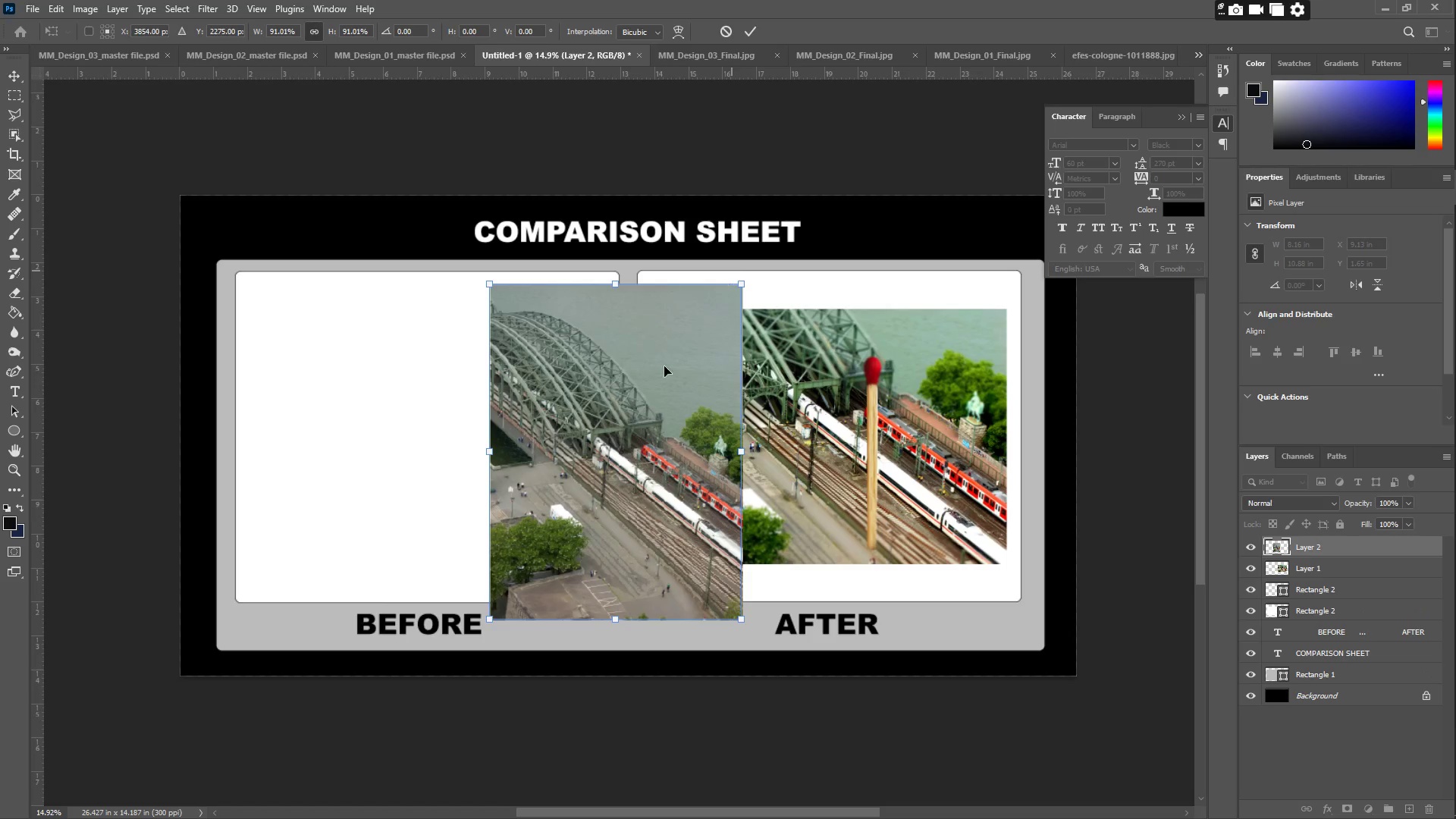 
left_click_drag(start_coordinate=[629, 404], to_coordinate=[449, 373])
 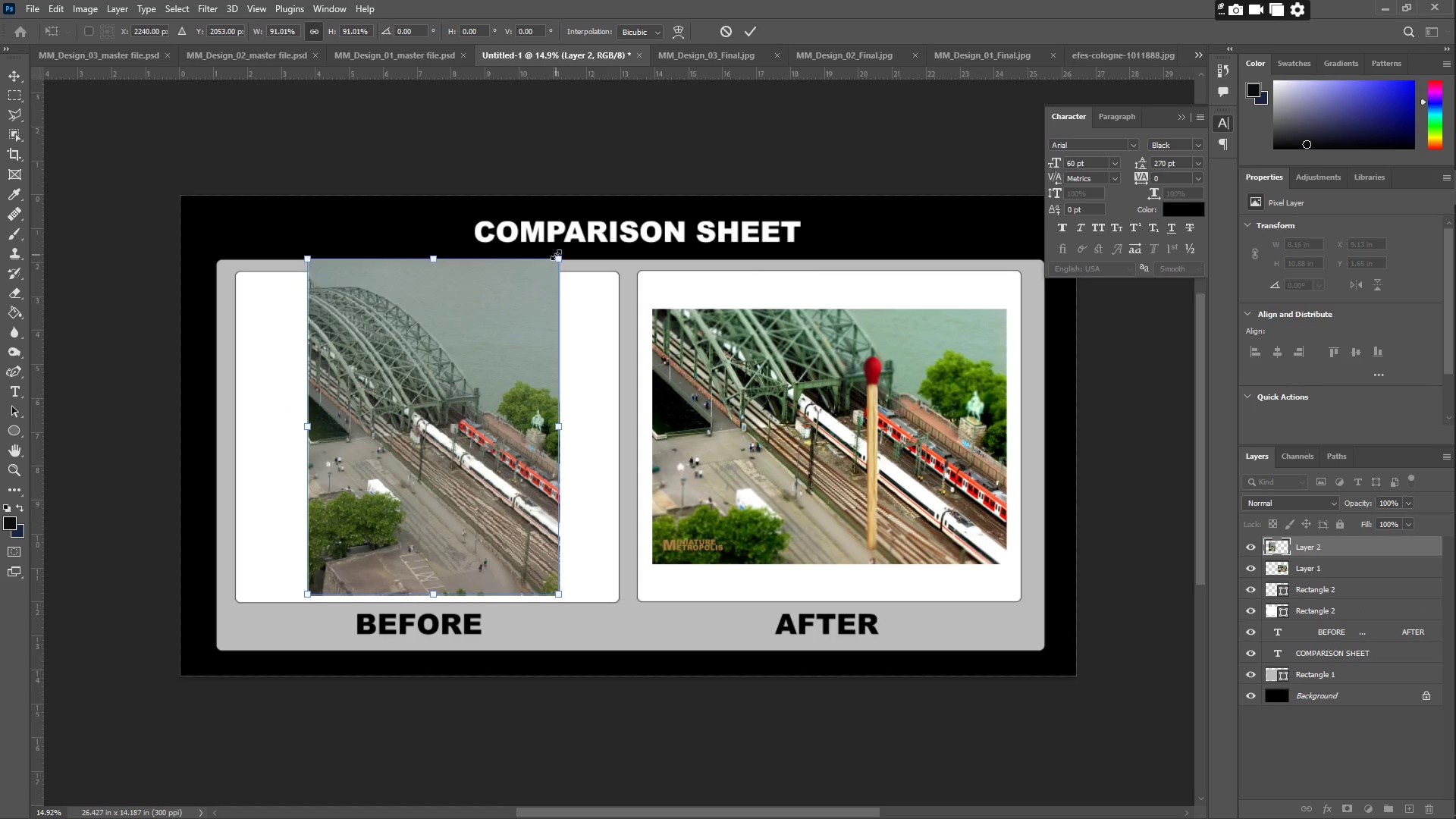 
left_click_drag(start_coordinate=[558, 257], to_coordinate=[540, 282])
 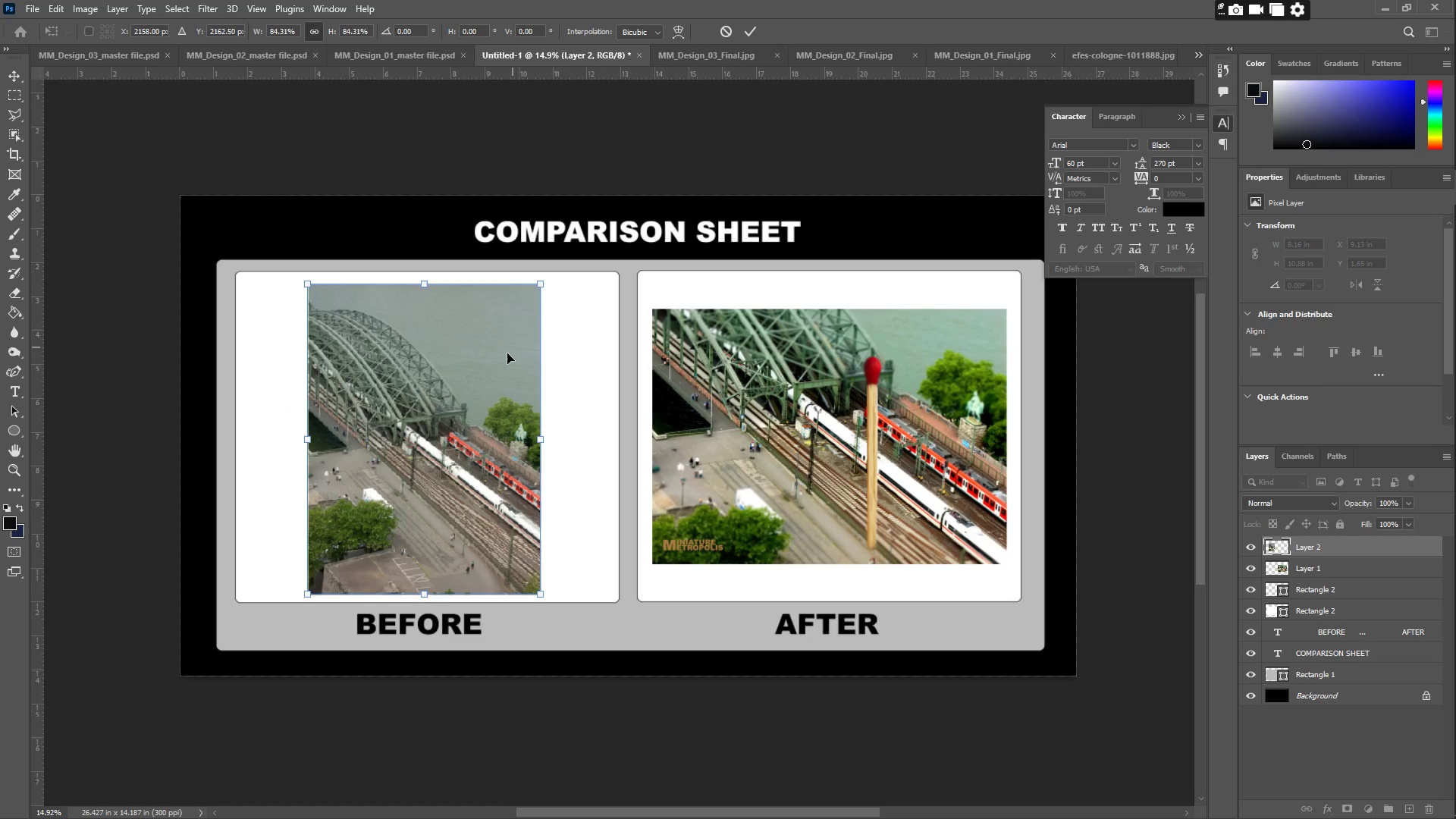 
hold_key(key=ShiftLeft, duration=1.5)
left_click_drag(start_coordinate=[482, 372], to_coordinate=[425, 371])
 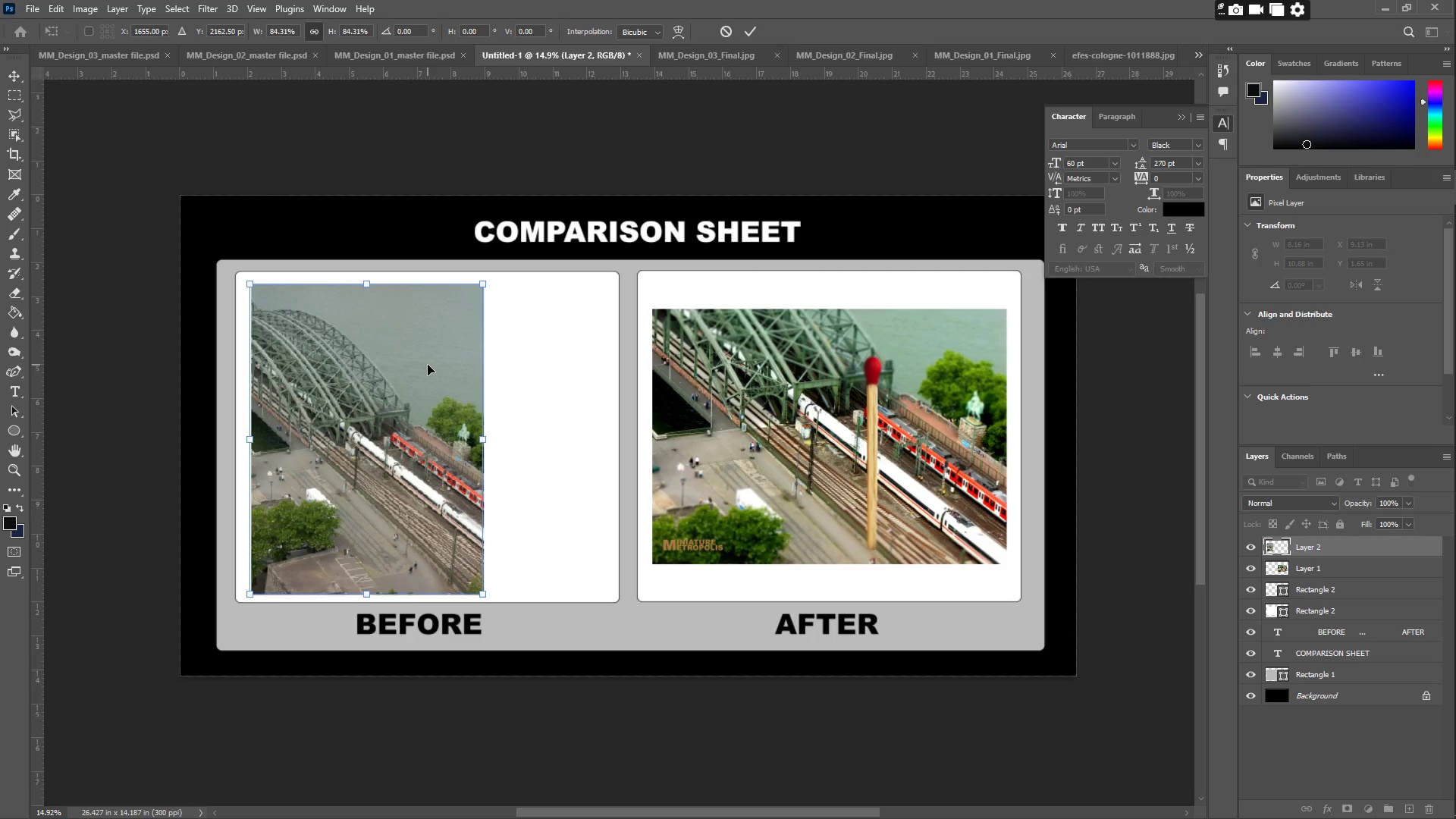 
hold_key(key=ShiftLeft, duration=0.44)
 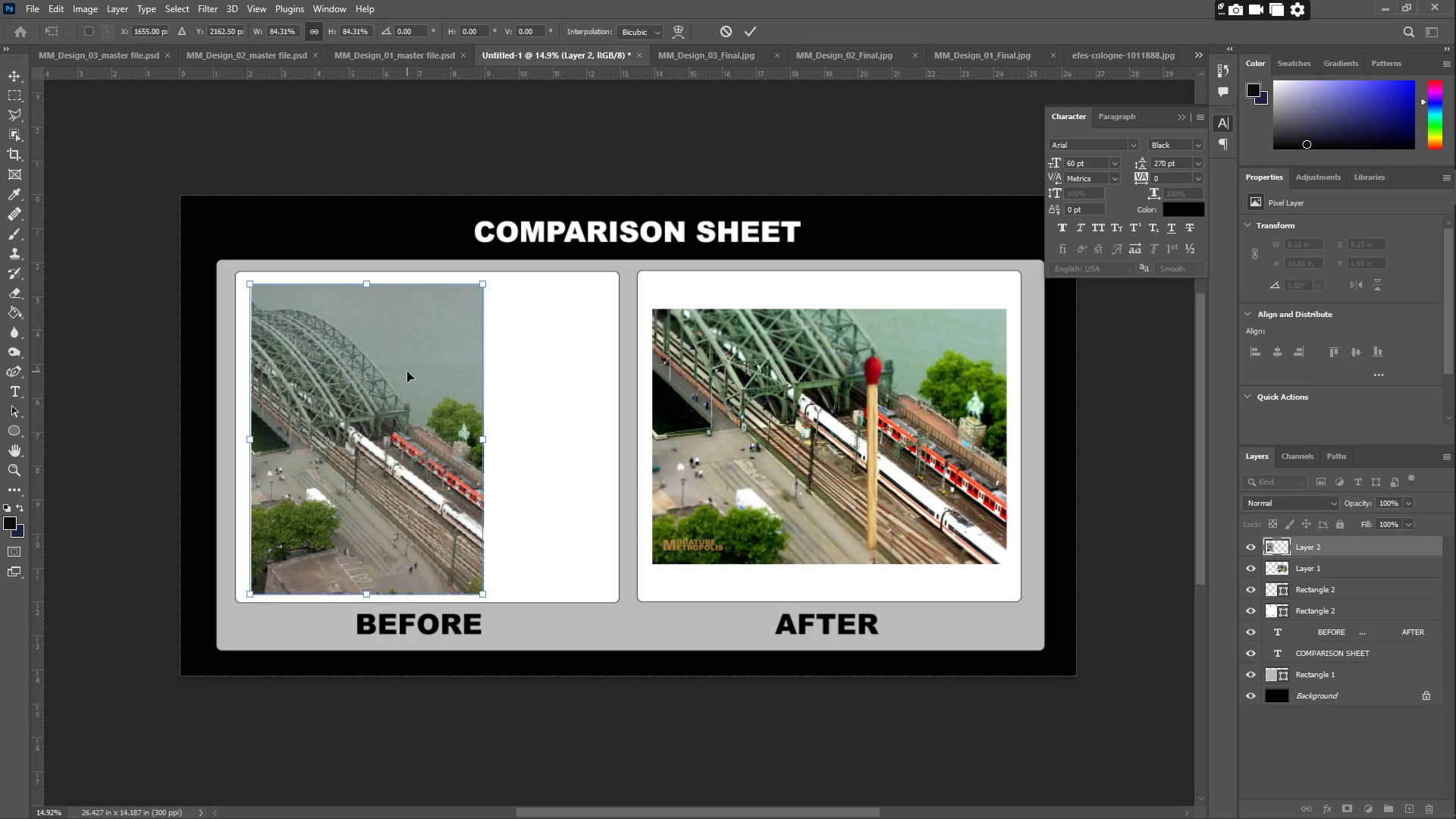 